 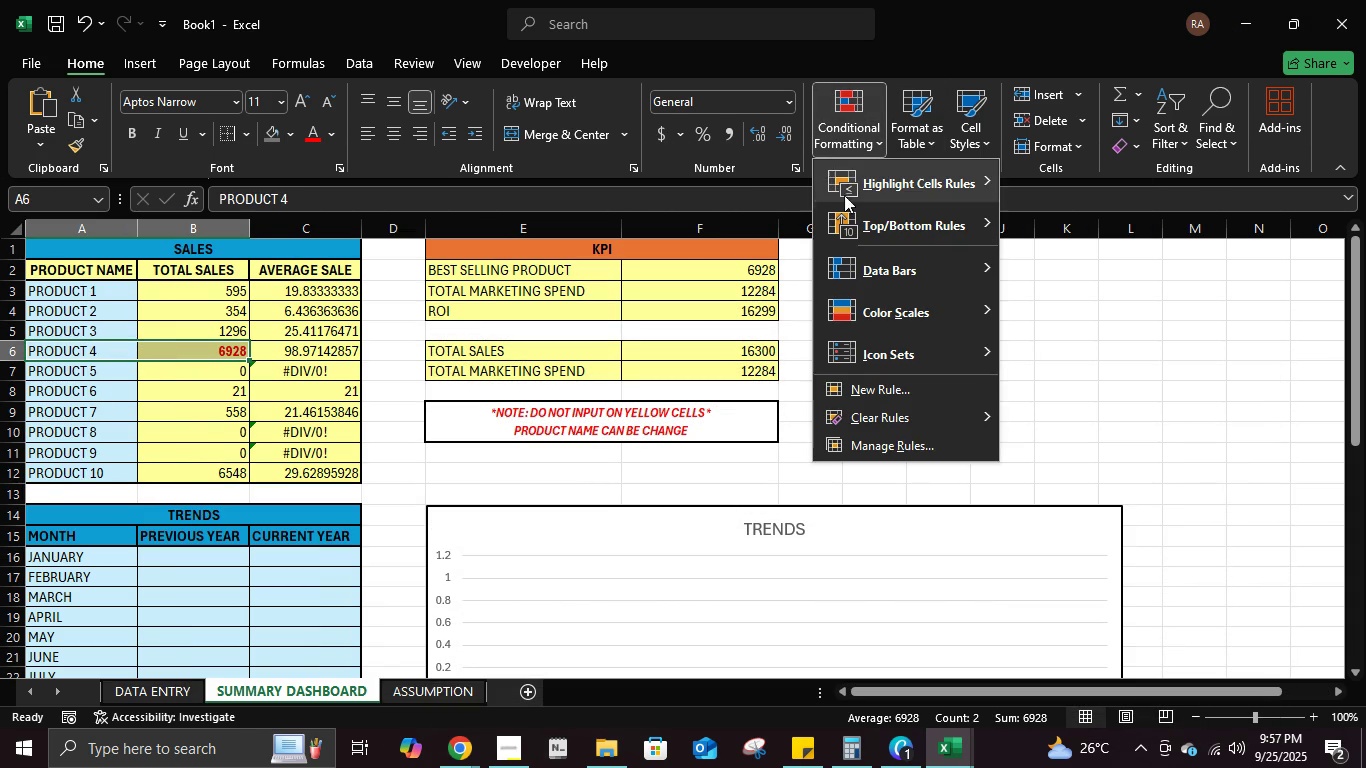 
left_click([913, 449])
 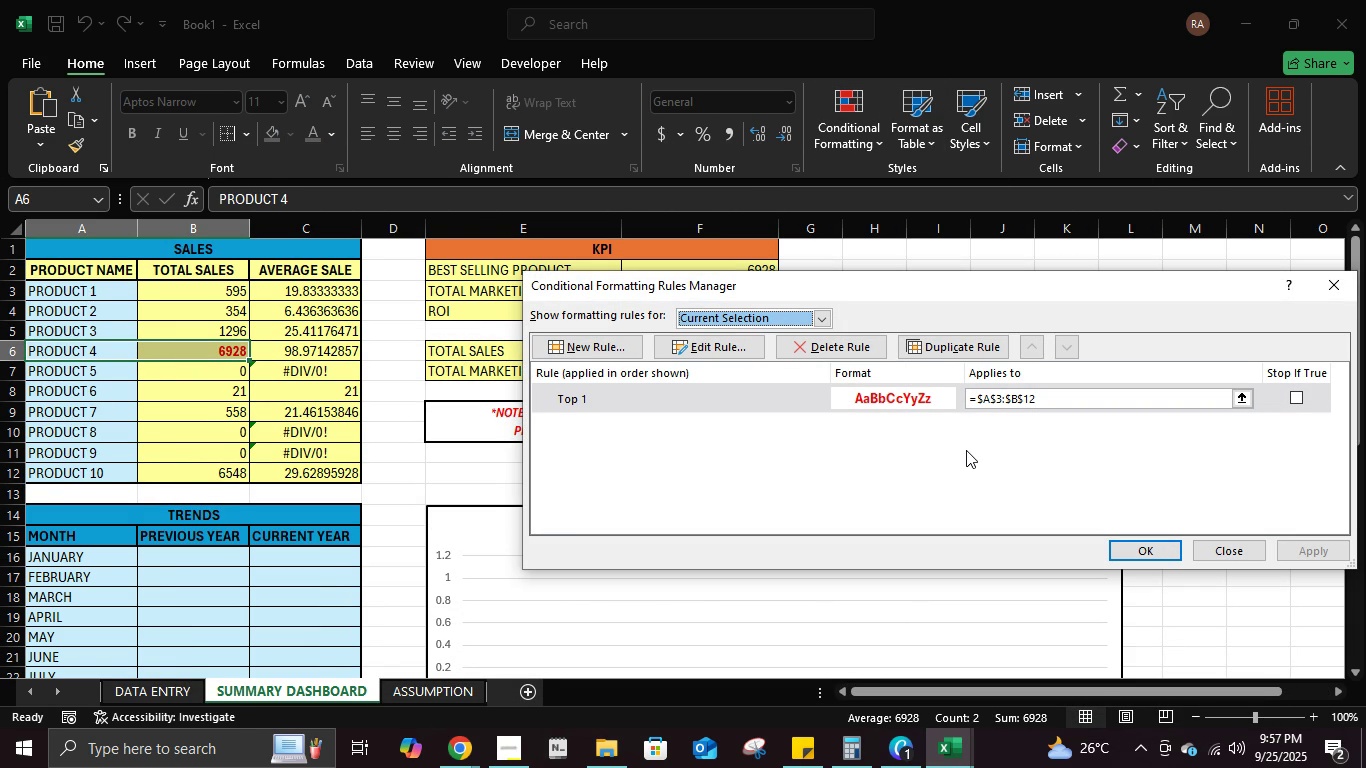 
left_click([955, 742])
 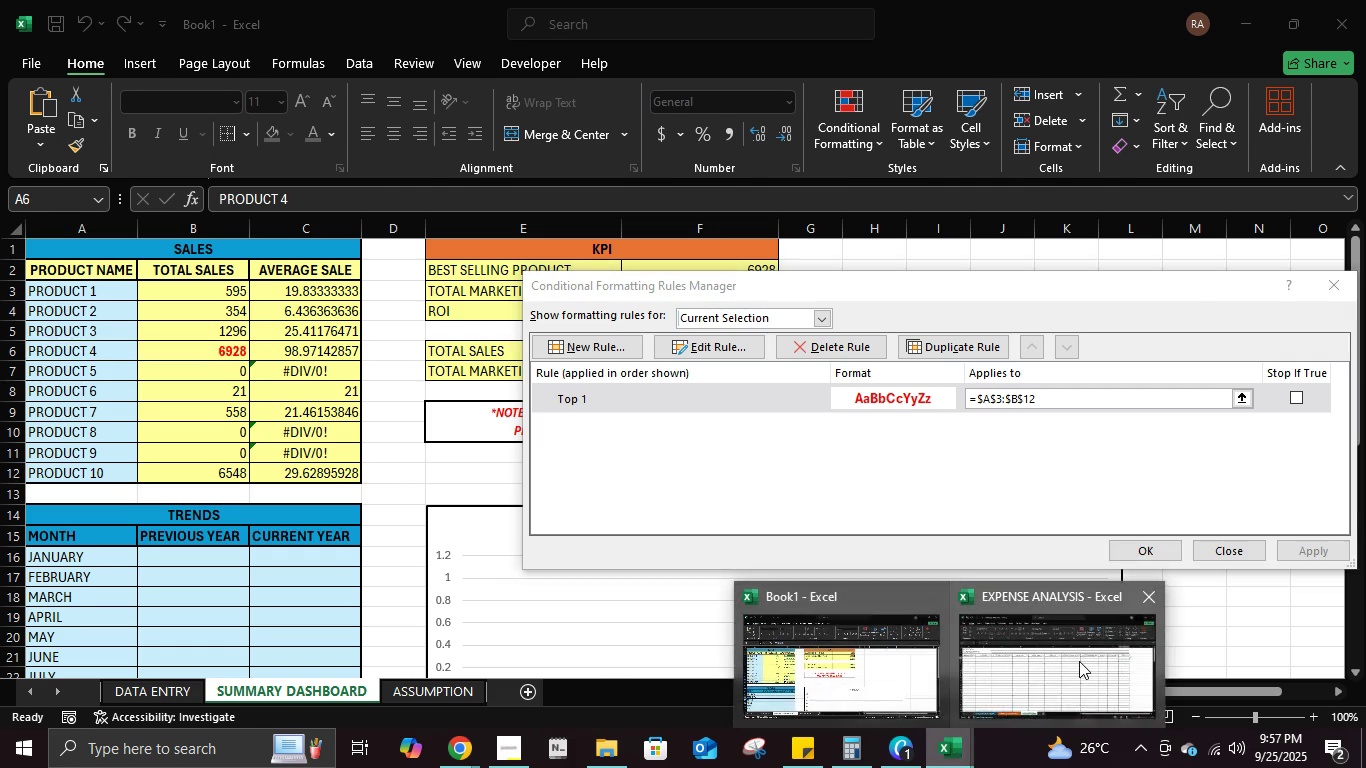 
left_click([1079, 661])
 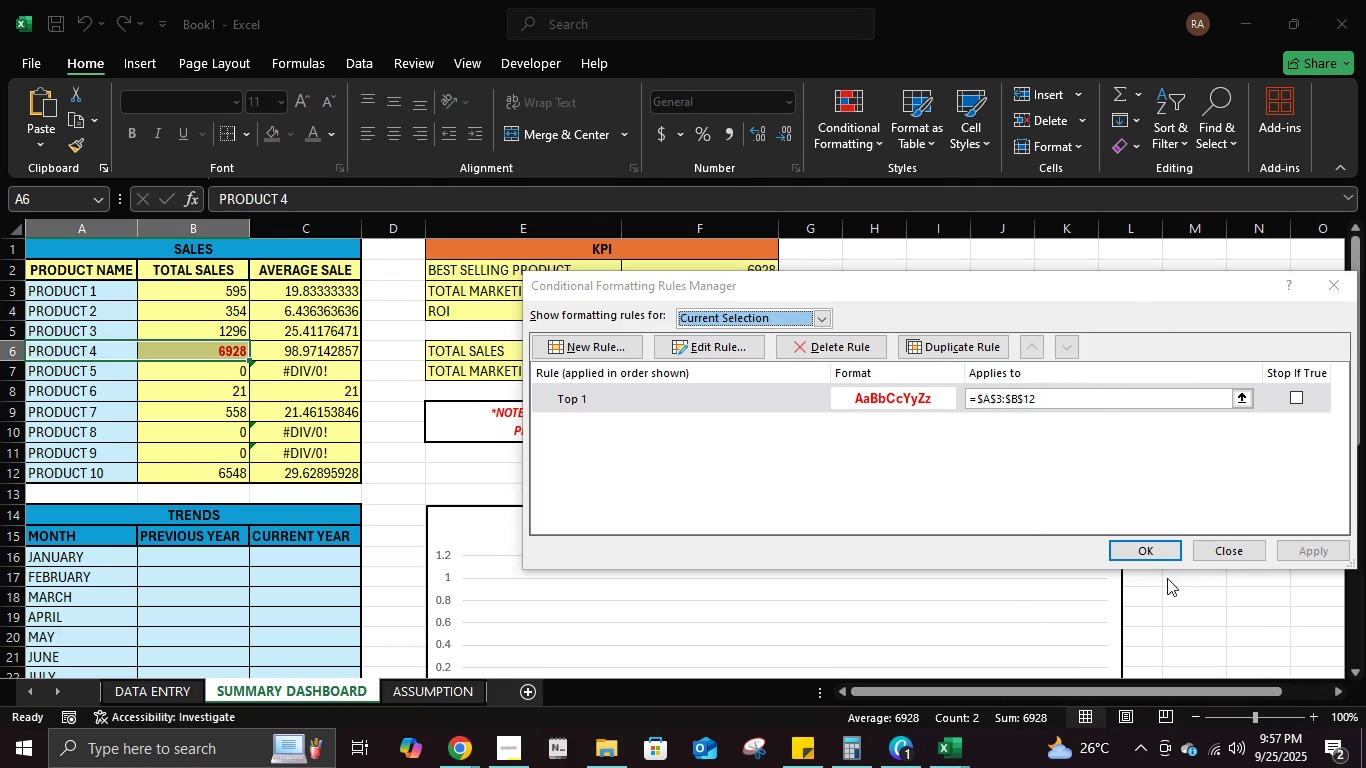 
left_click([1244, 551])
 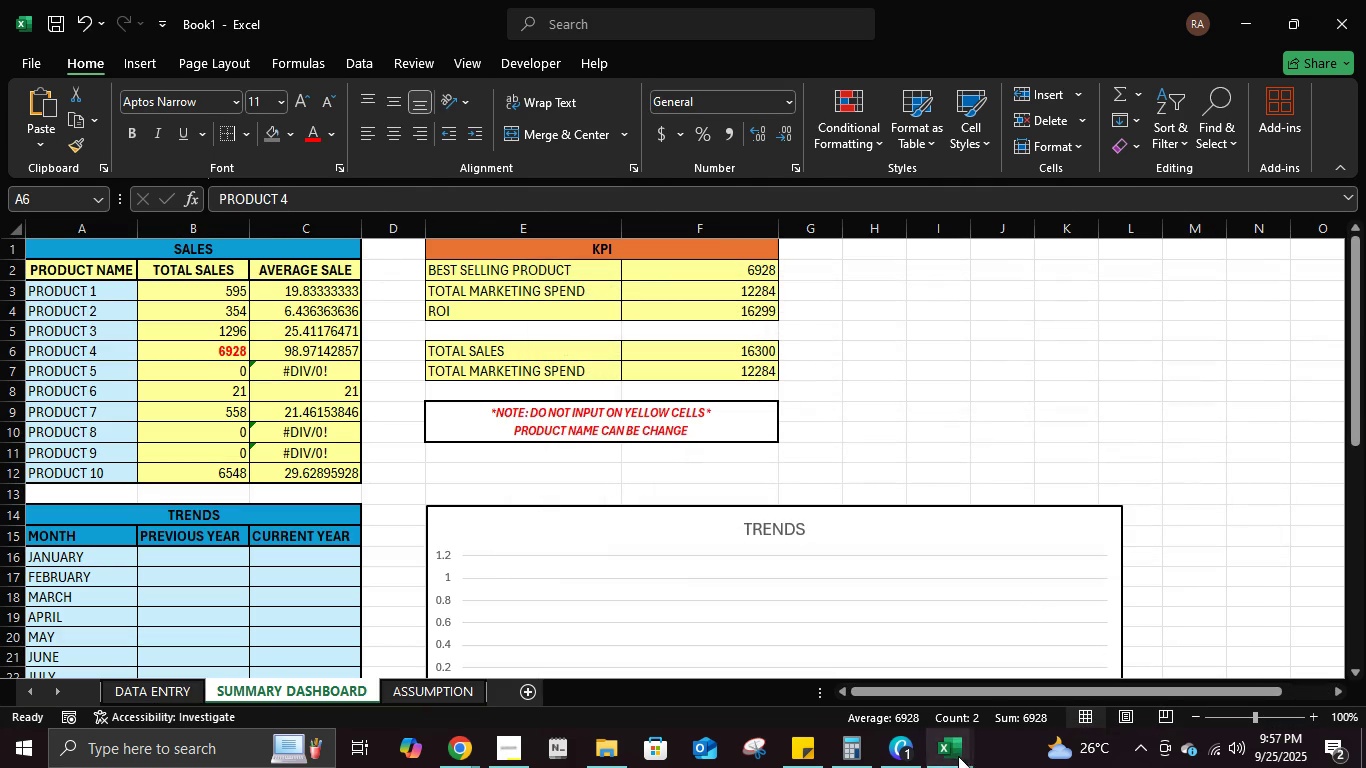 
left_click([958, 756])
 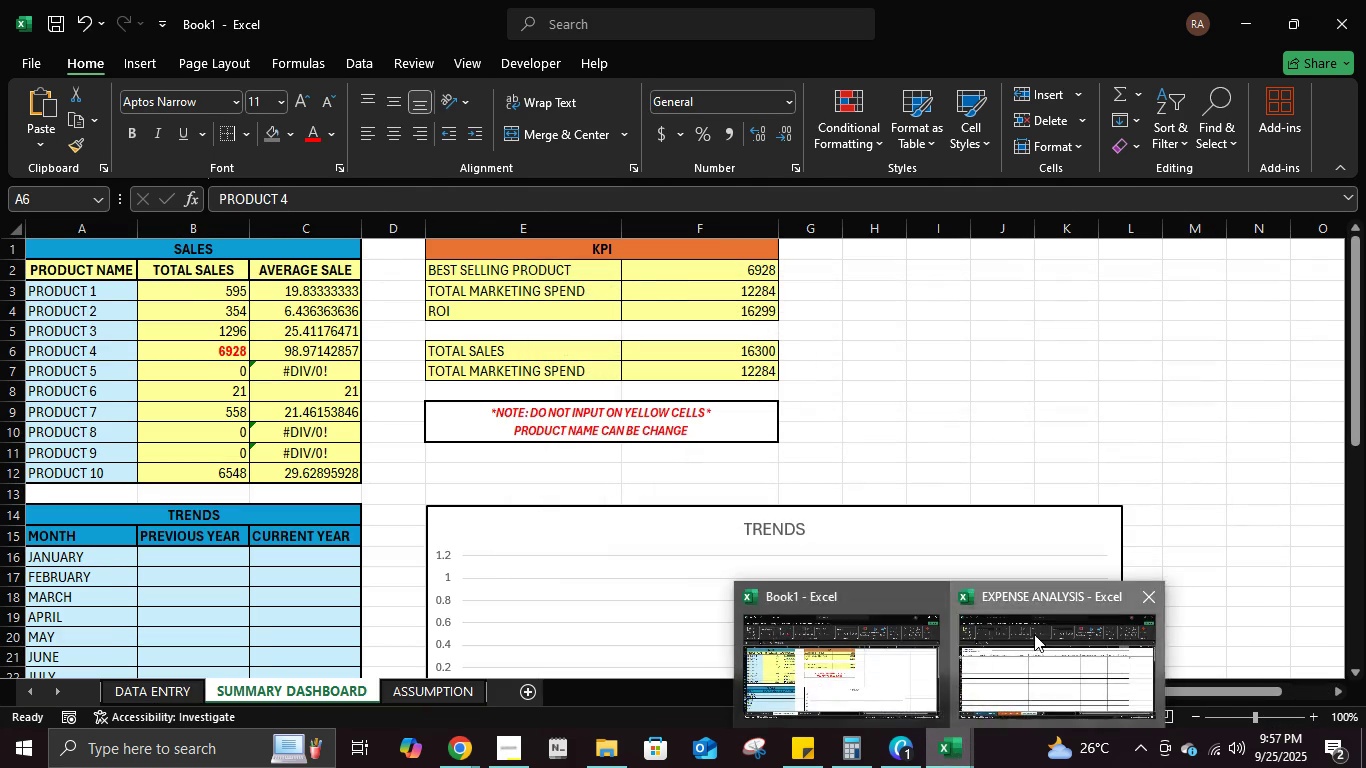 
left_click([1034, 634])
 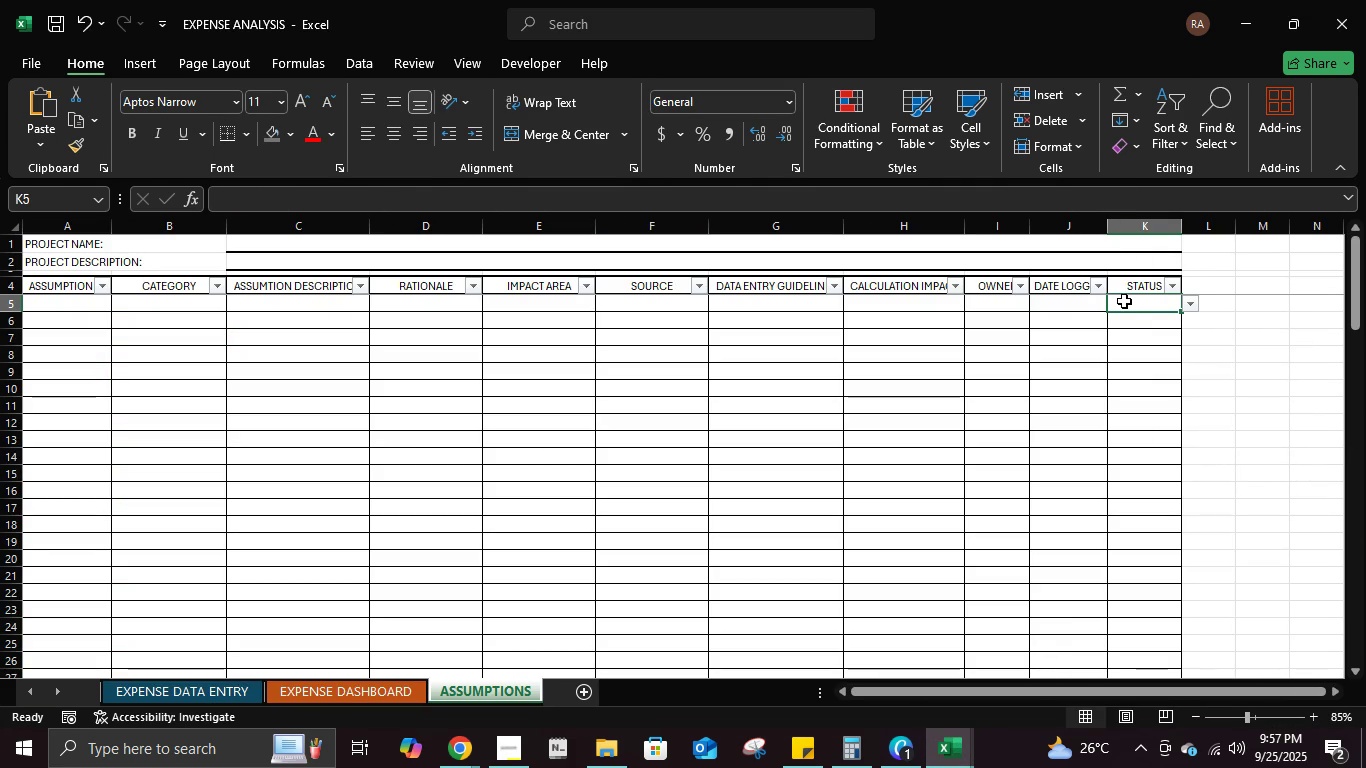 
left_click([1124, 301])
 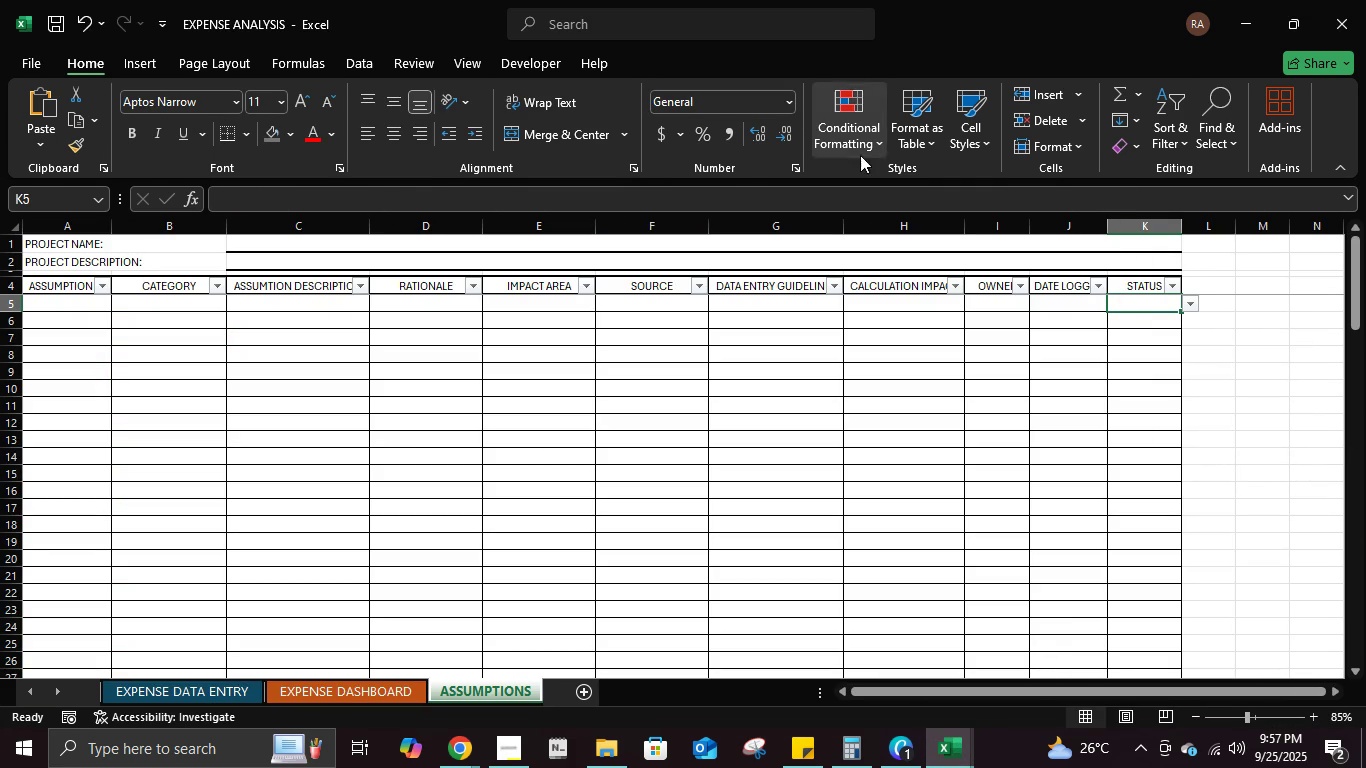 
left_click([860, 155])
 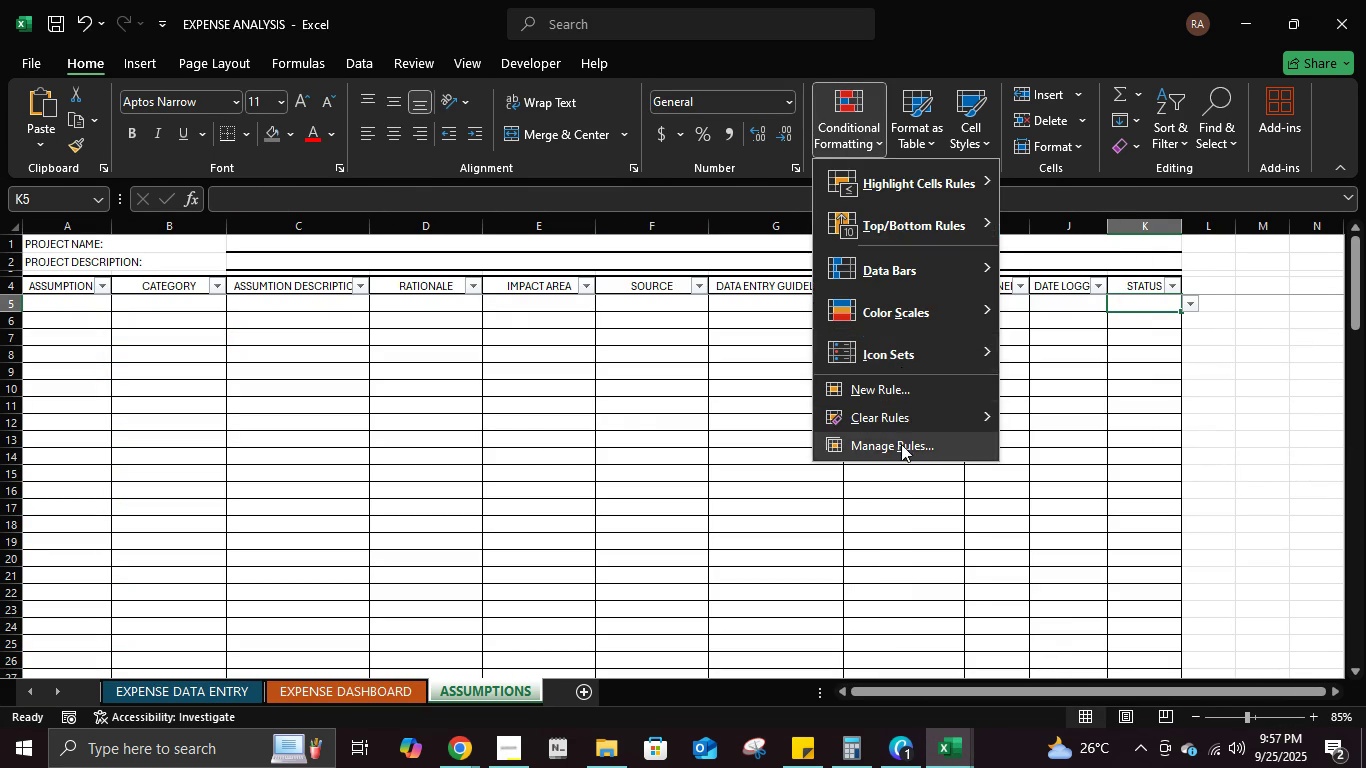 
left_click([901, 444])
 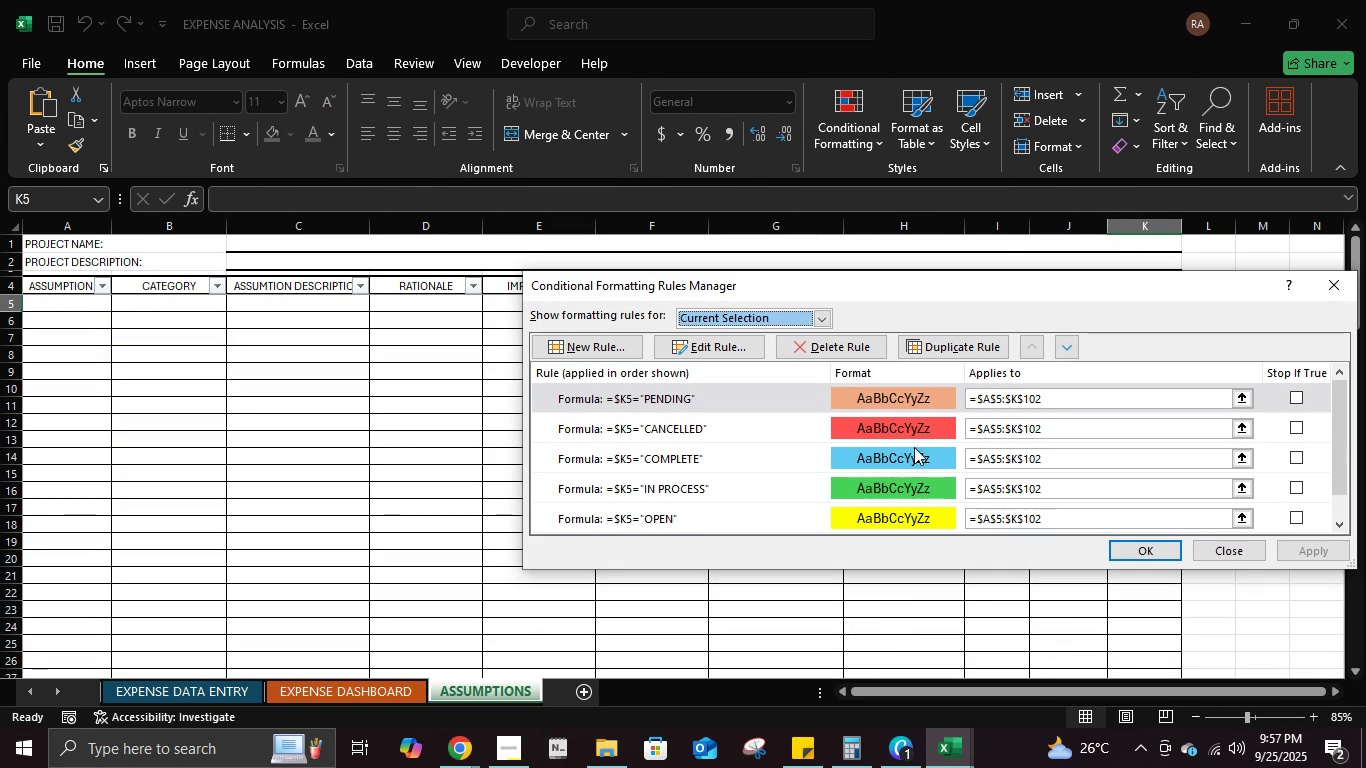 
mouse_move([1073, 400])
 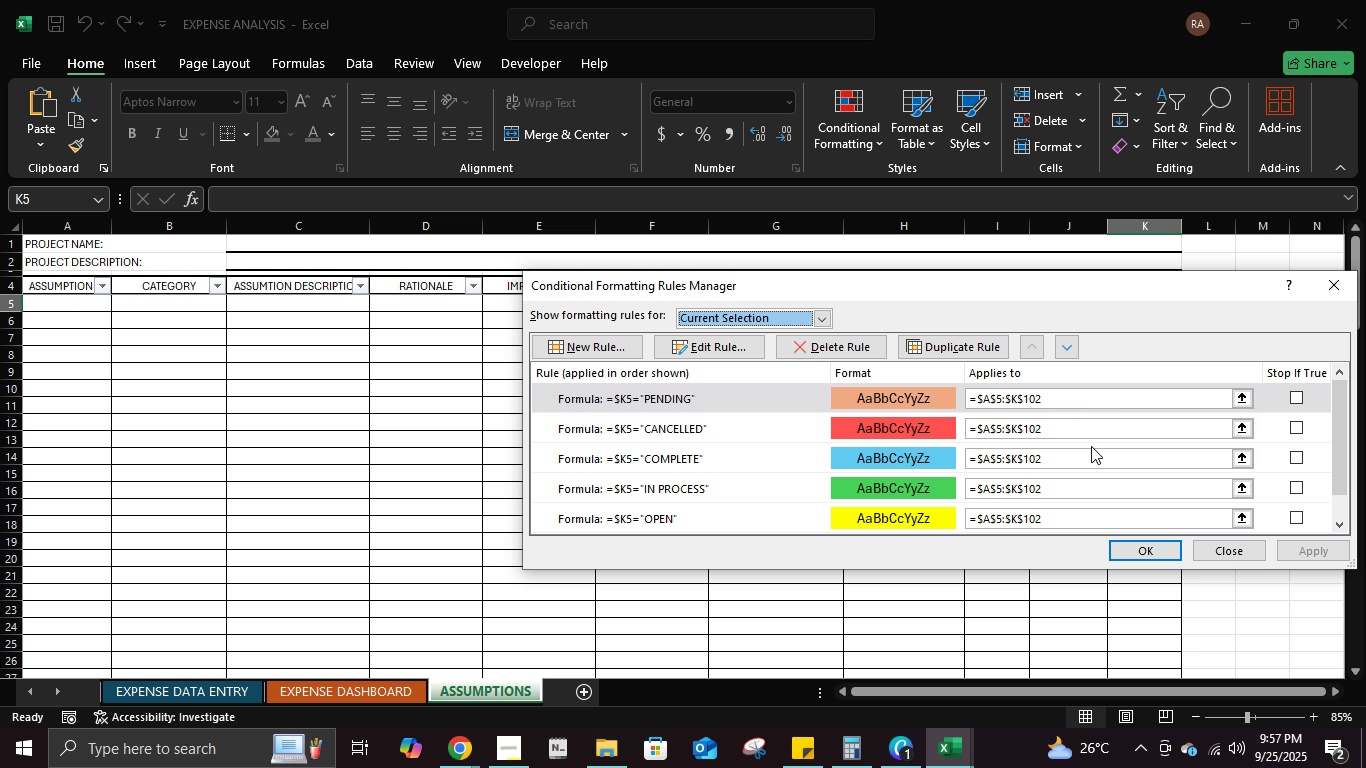 
wait(14.74)
 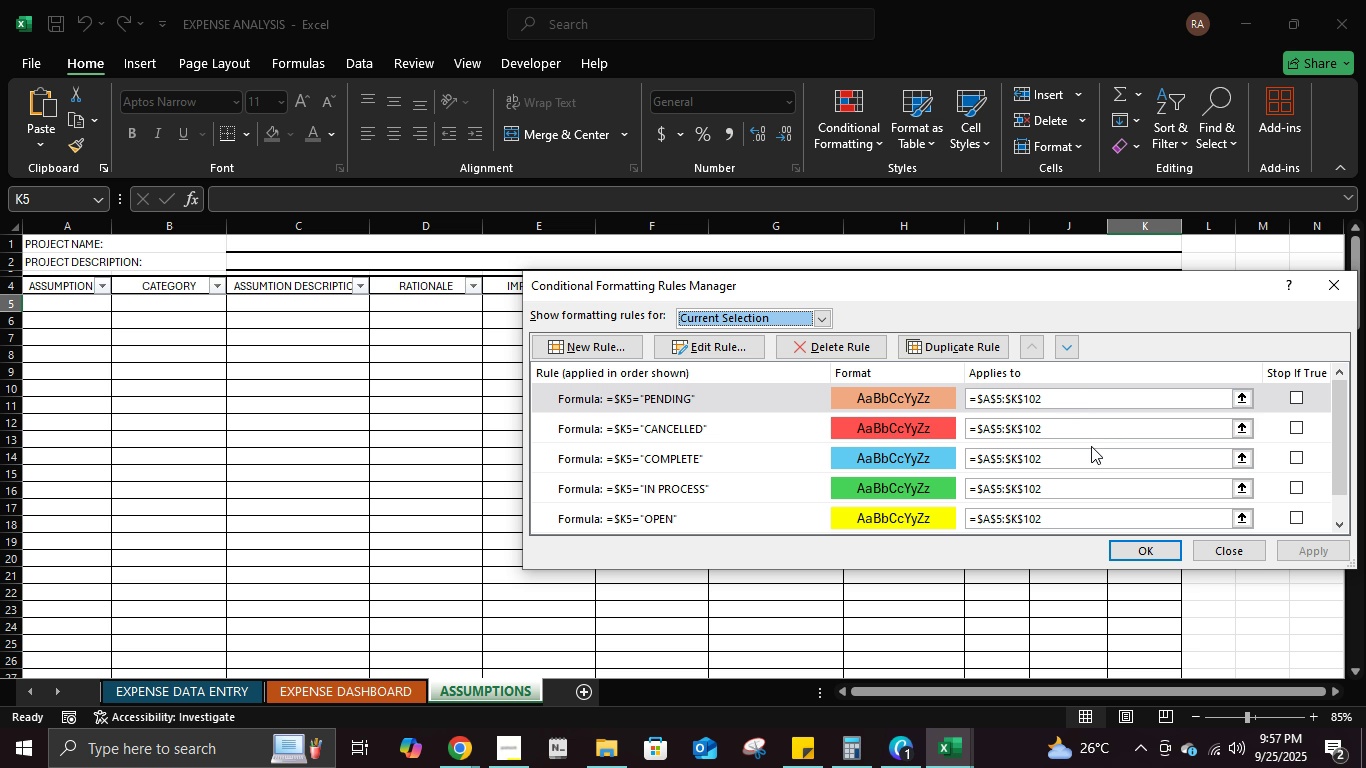 
left_click([1335, 295])
 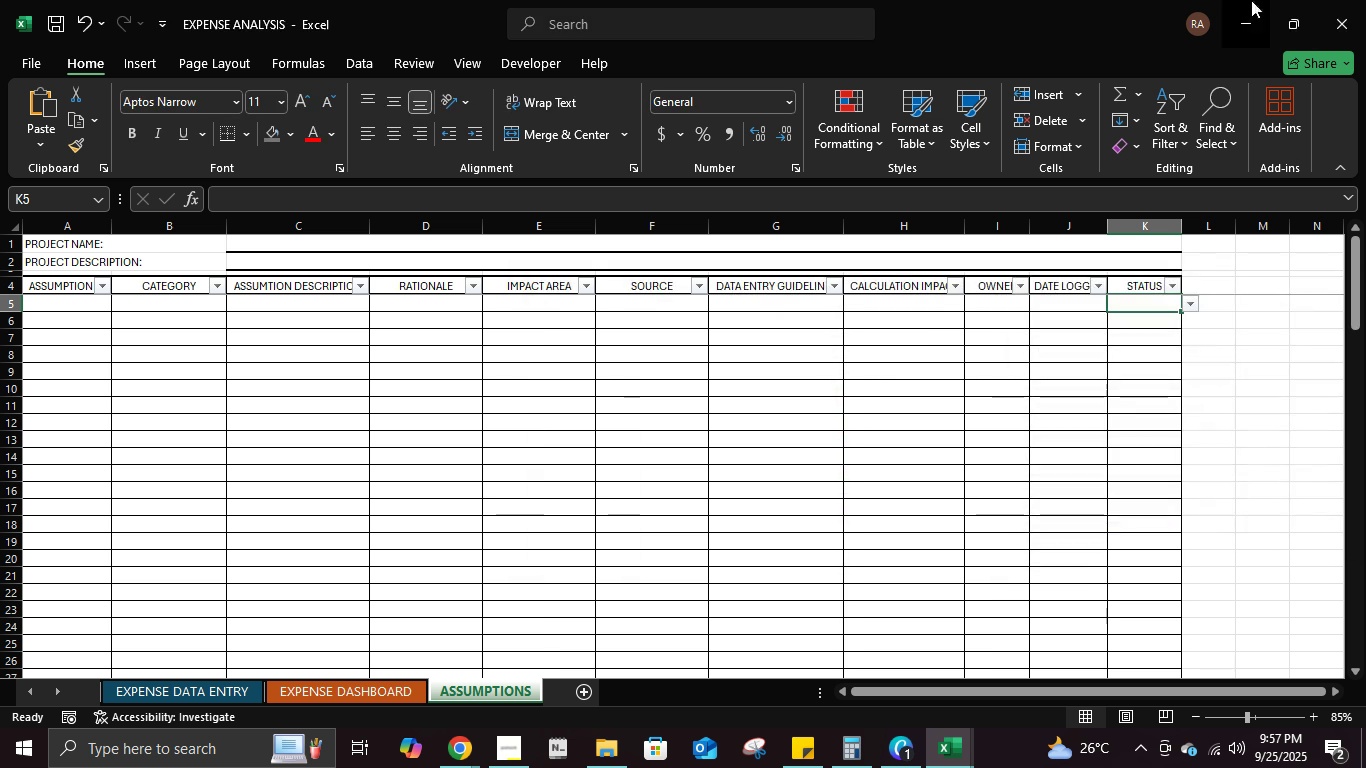 
left_click([1251, 0])
 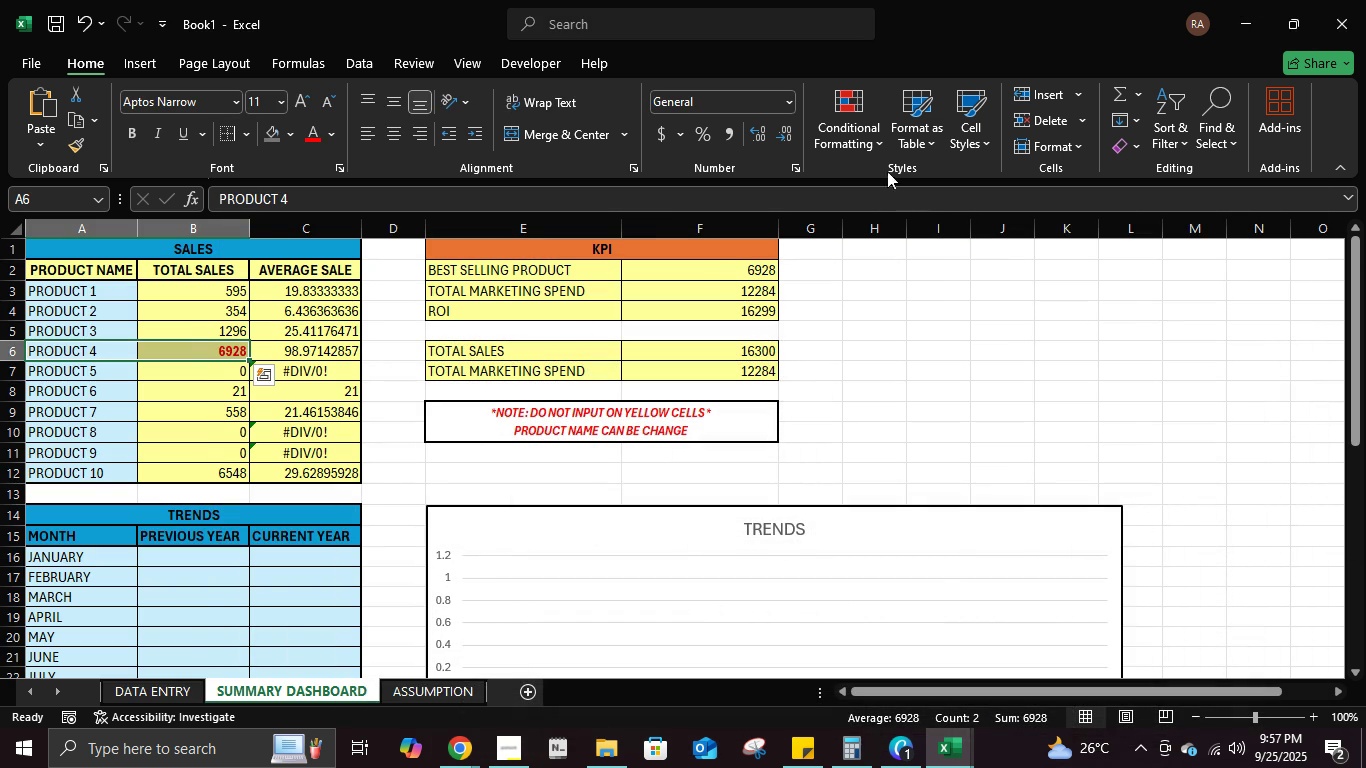 
double_click([860, 145])
 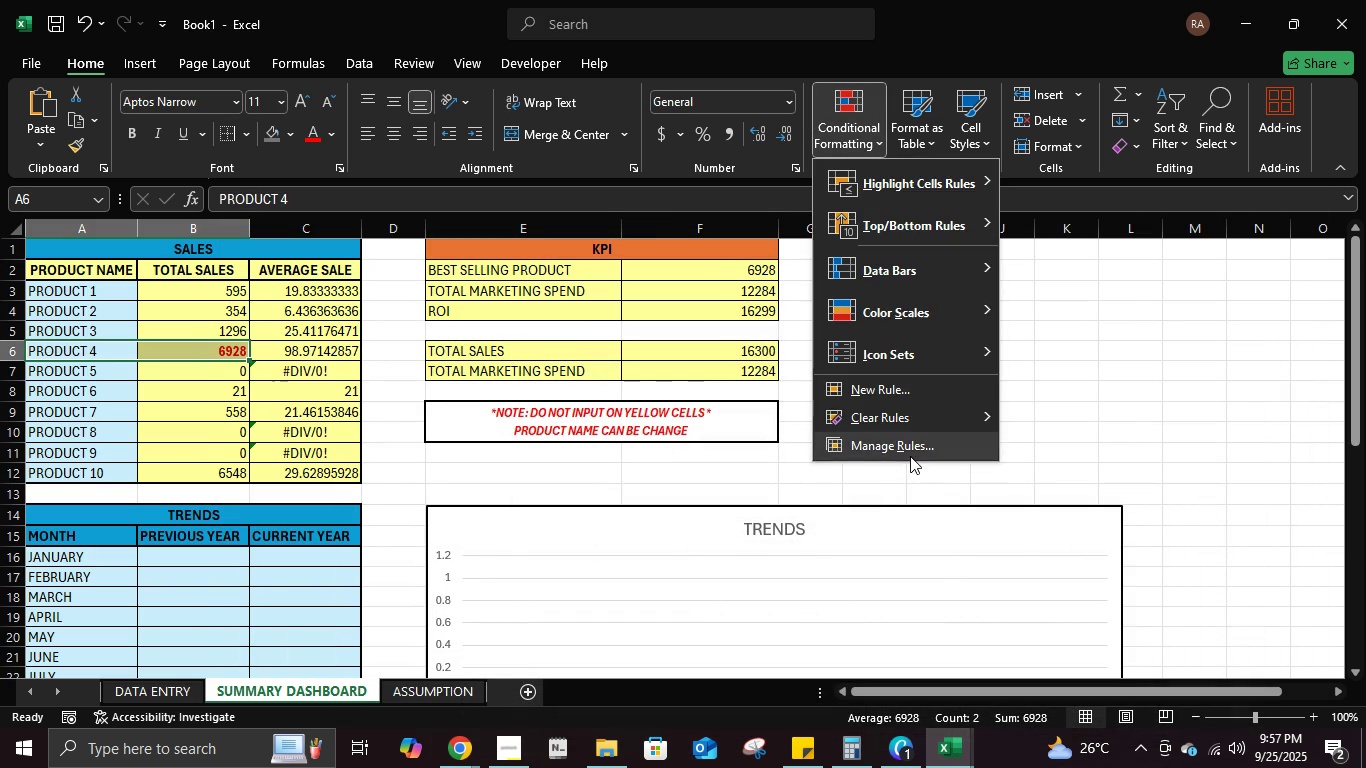 
left_click([910, 456])
 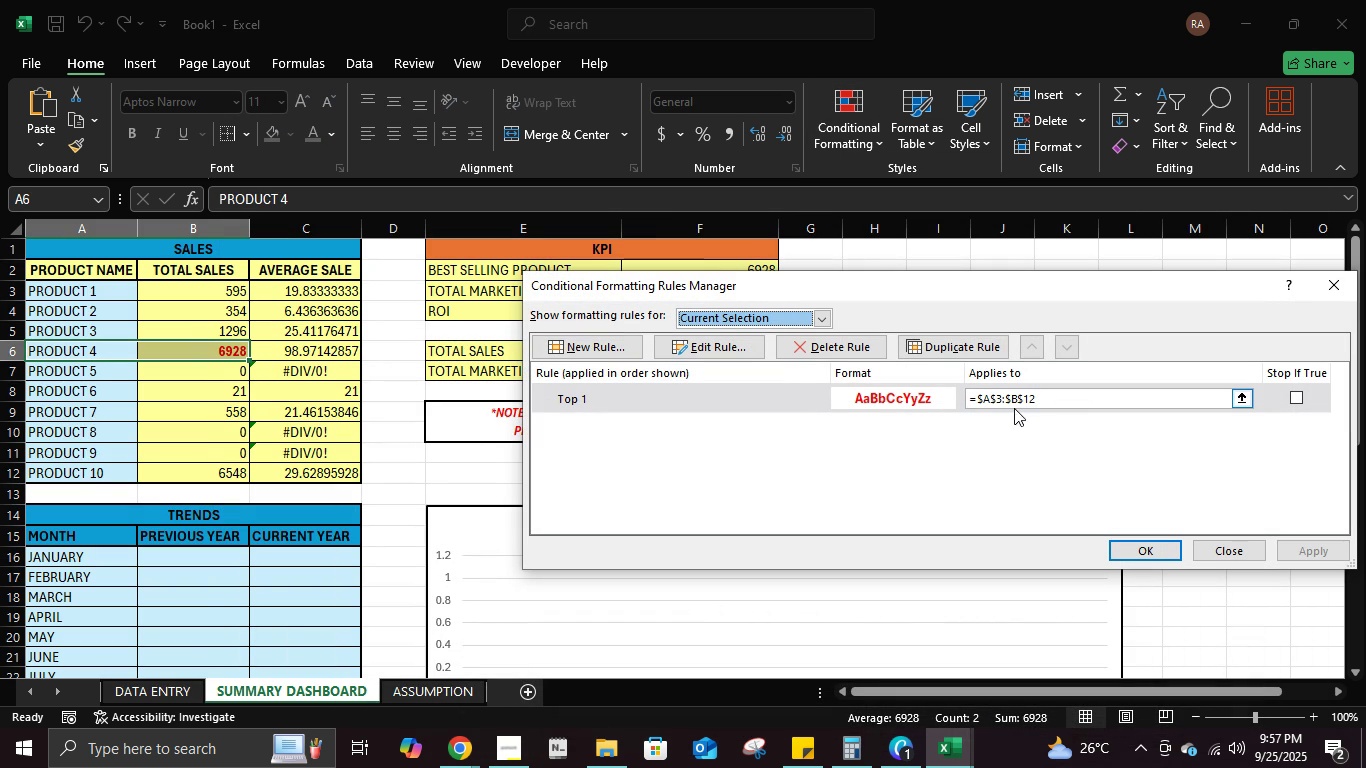 
left_click([1011, 407])
 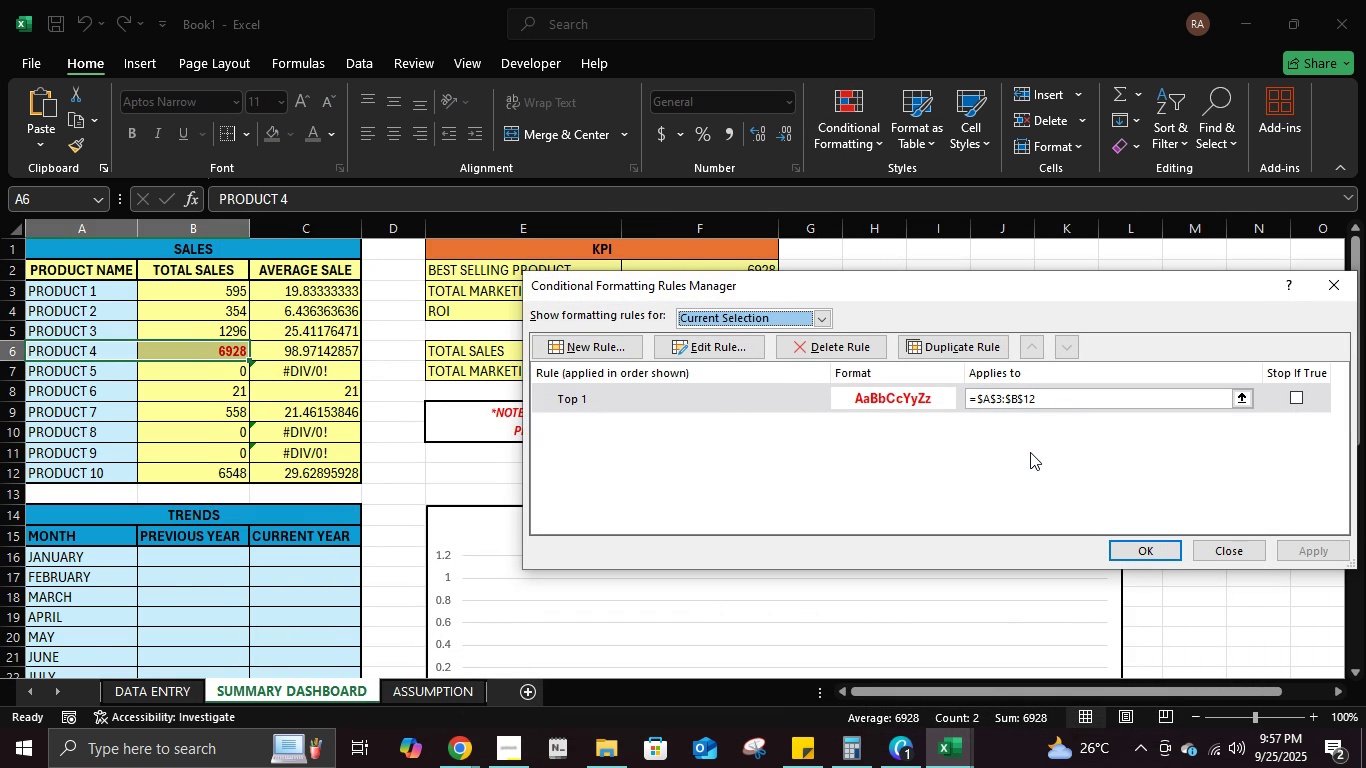 
left_click([1013, 402])
 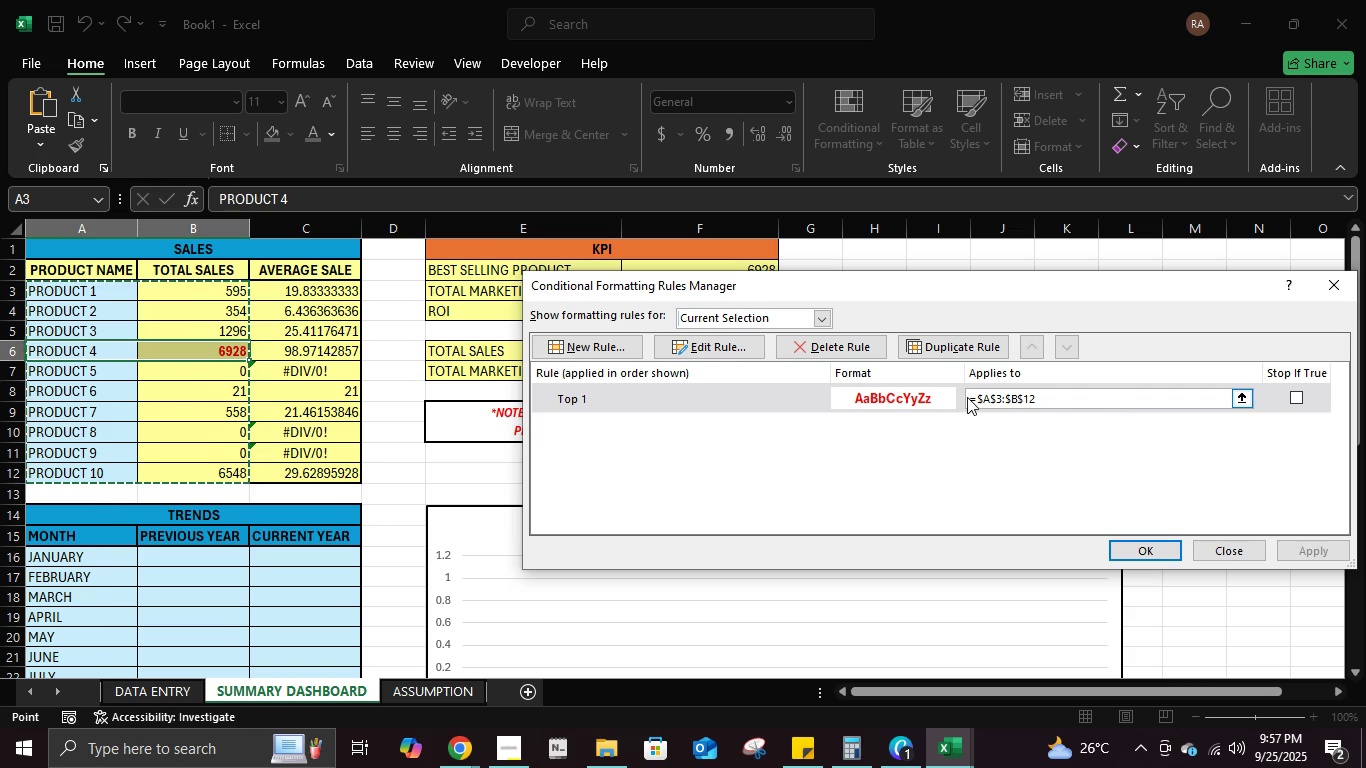 
left_click([999, 397])
 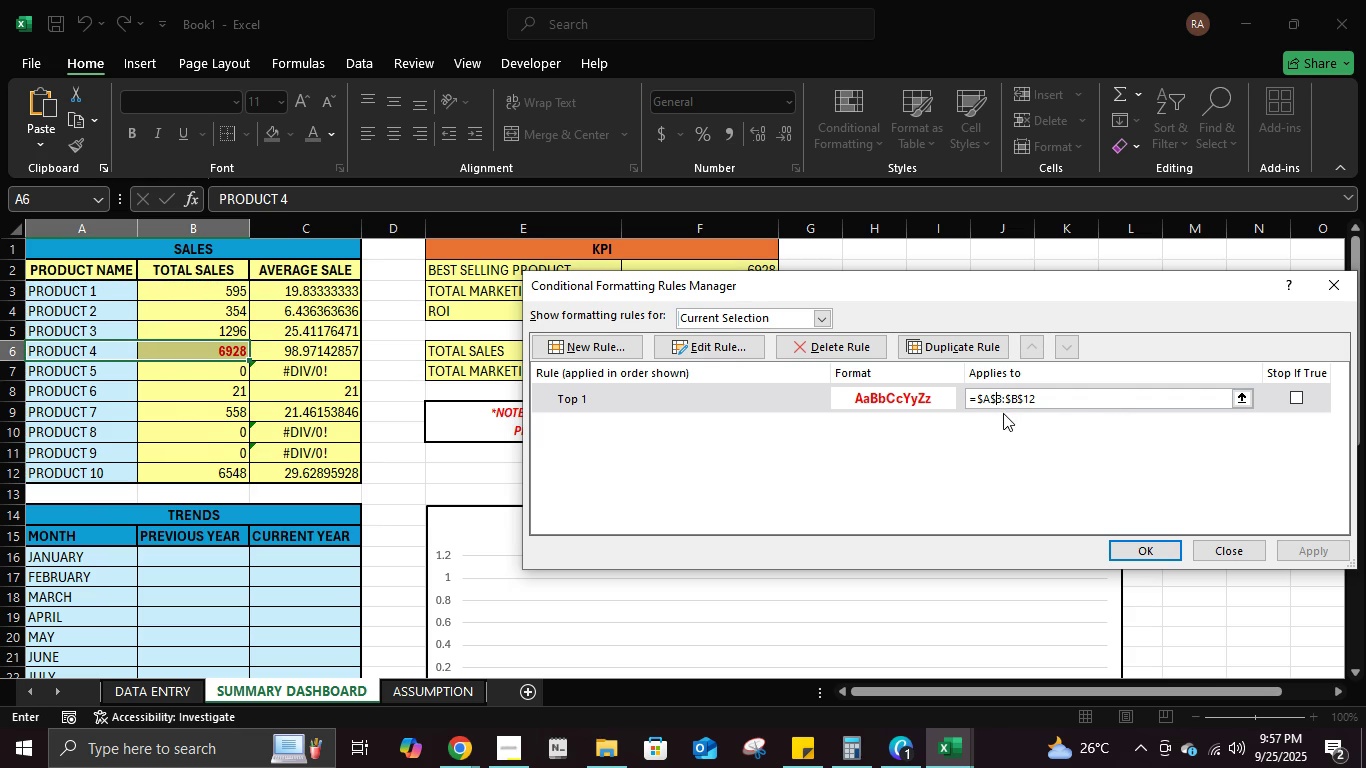 
left_click([1001, 399])
 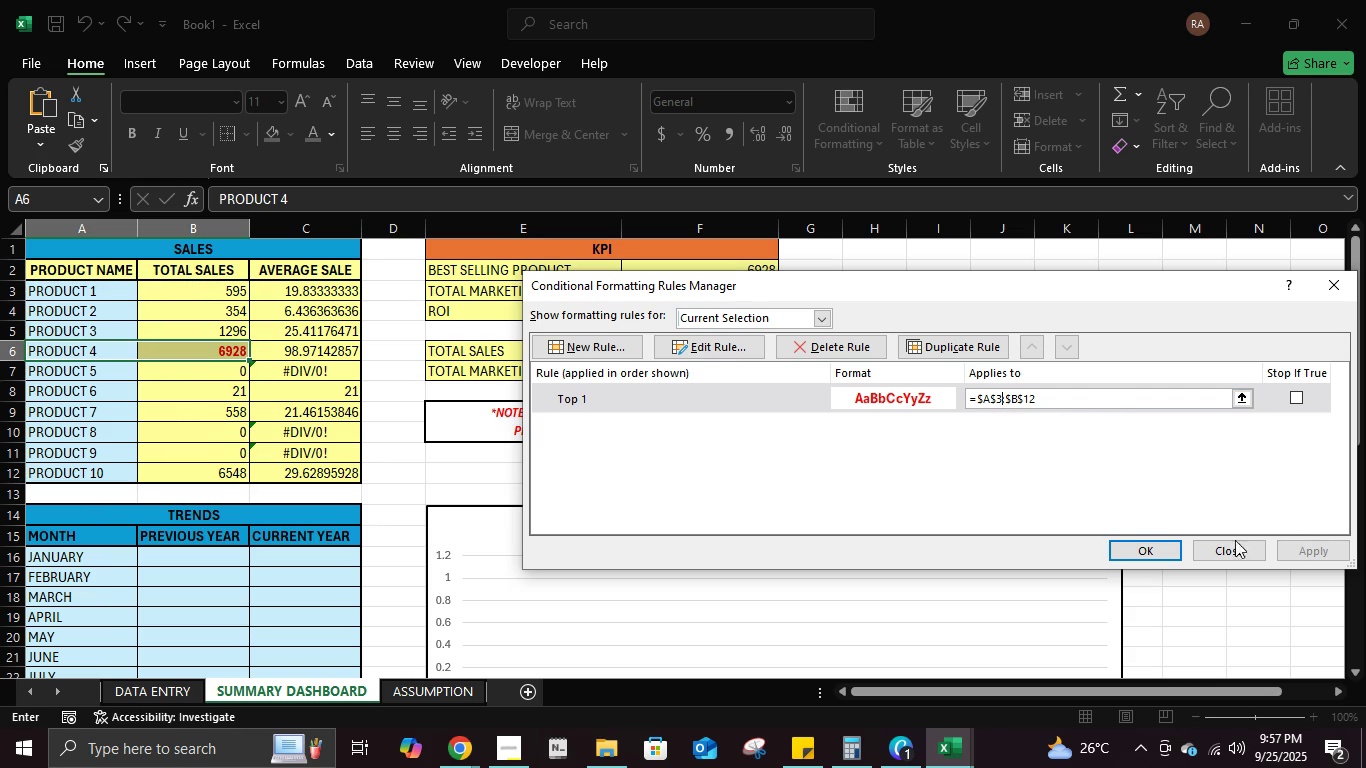 
left_click([1168, 544])
 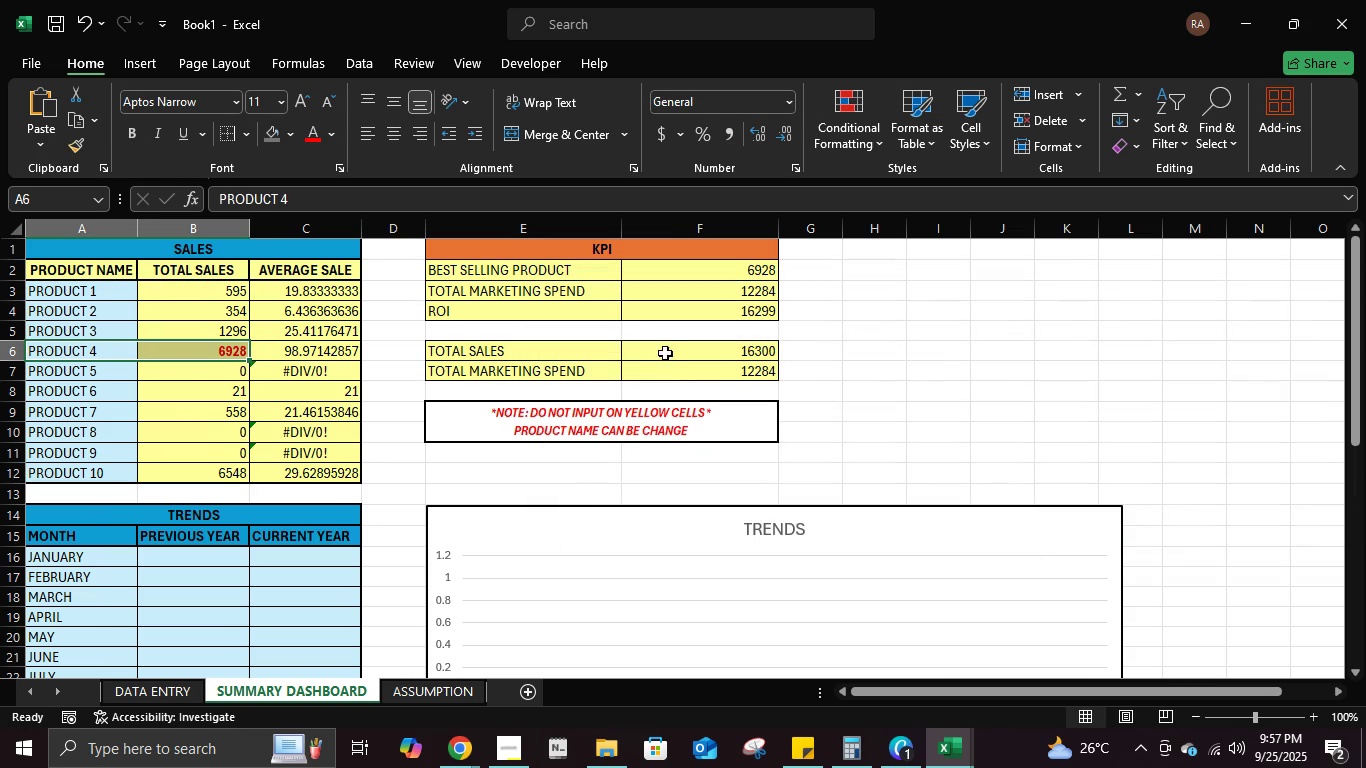 
left_click([665, 353])
 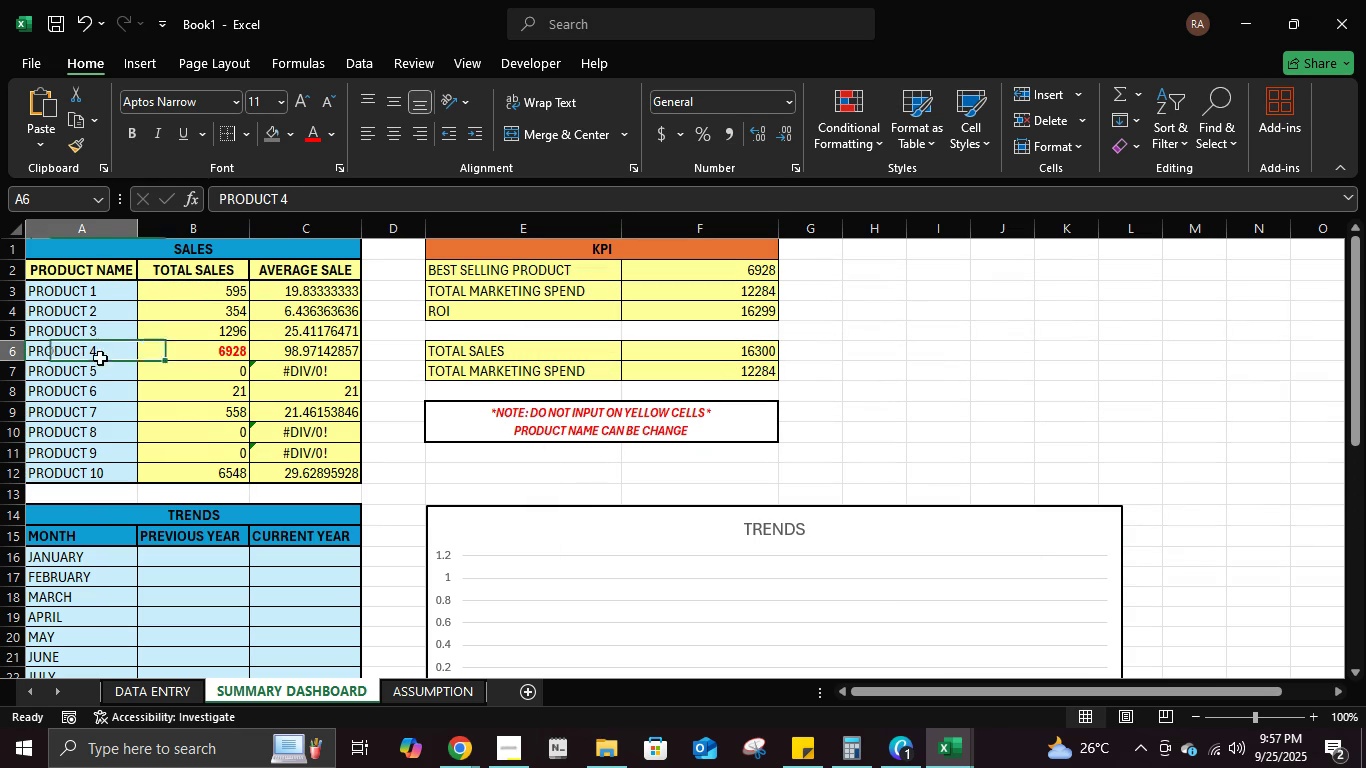 
left_click([100, 358])
 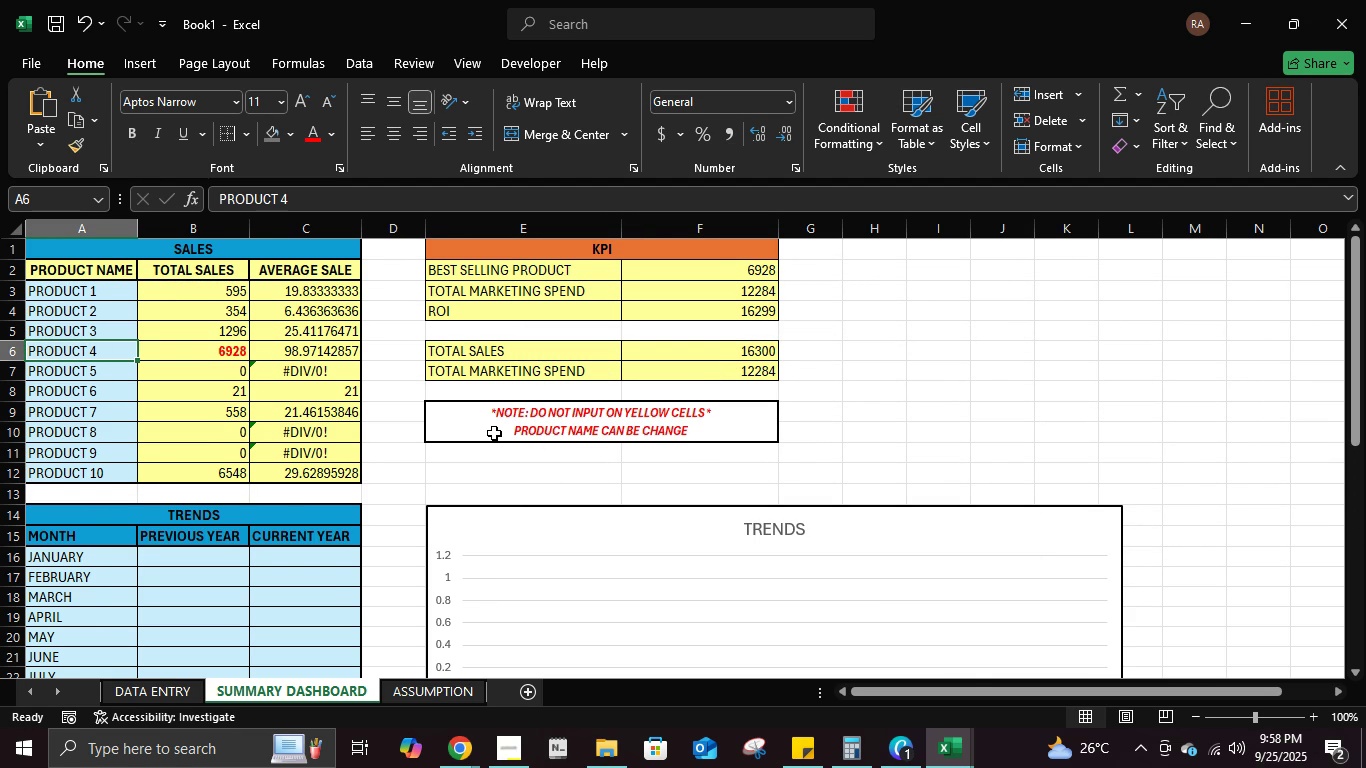 
wait(5.65)
 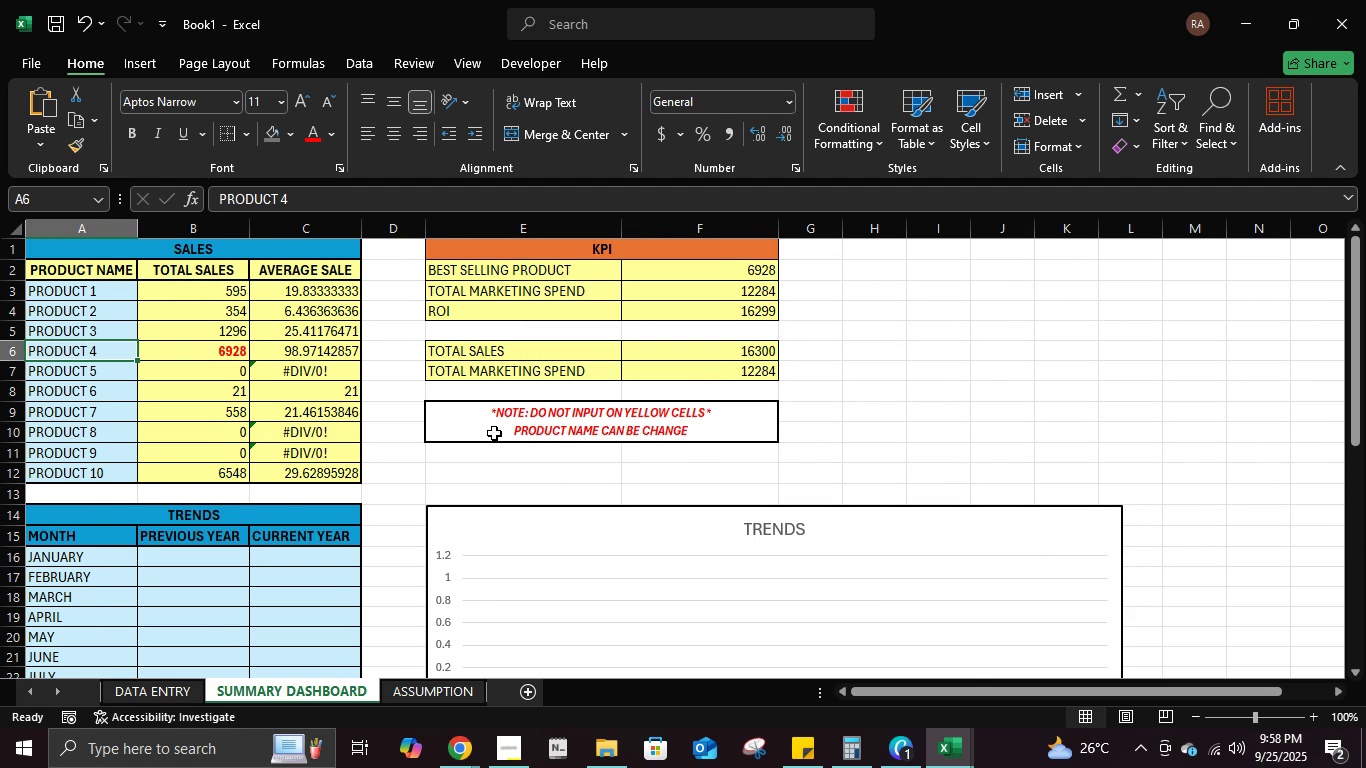 
scroll: coordinate [548, 465], scroll_direction: down, amount: 1.0
 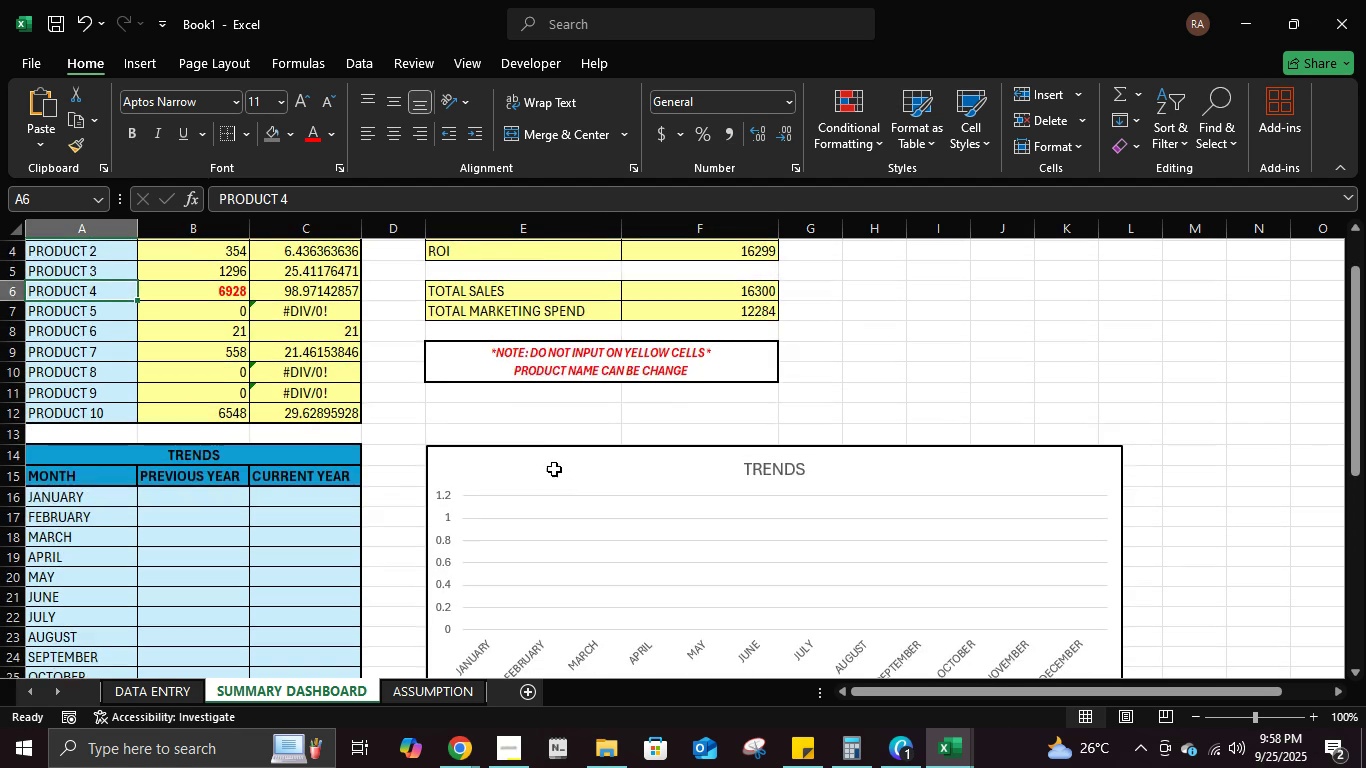 
scroll: coordinate [631, 395], scroll_direction: up, amount: 8.0
 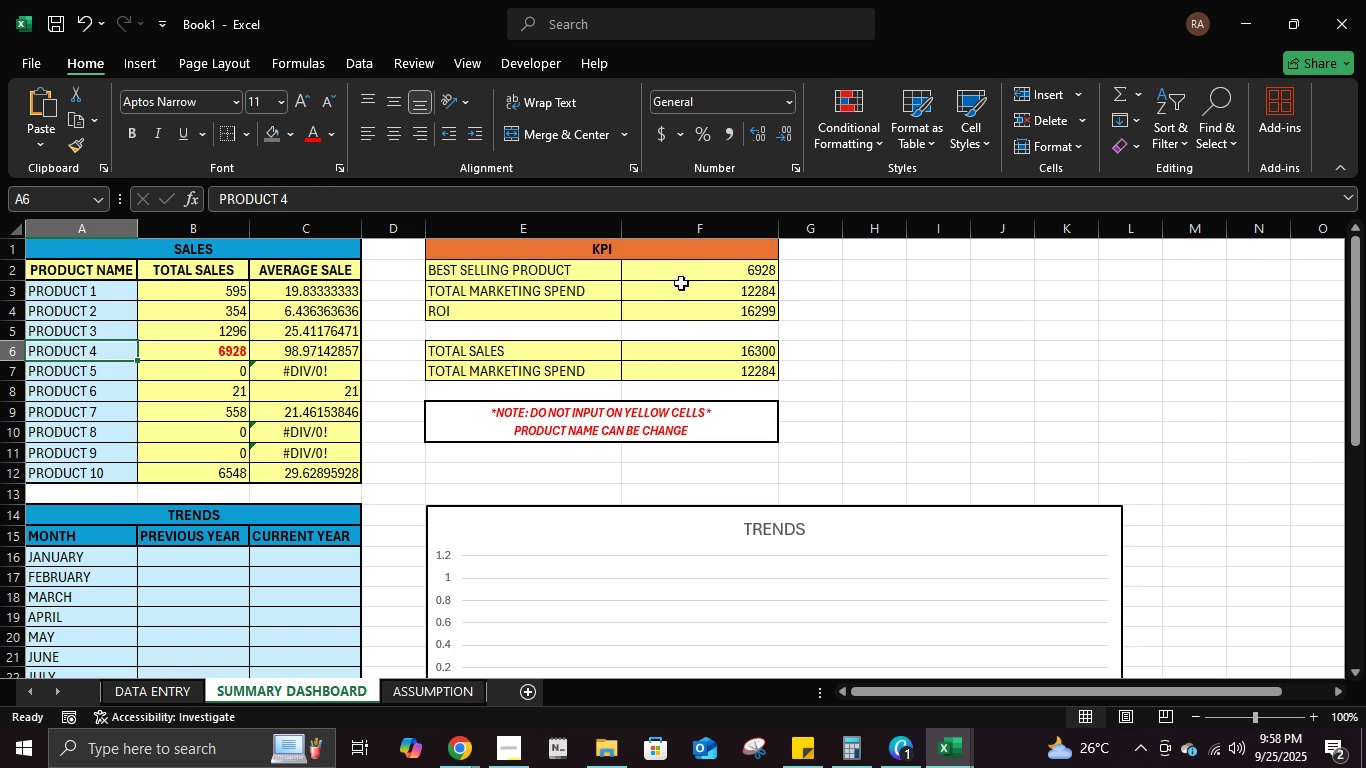 
left_click([681, 278])
 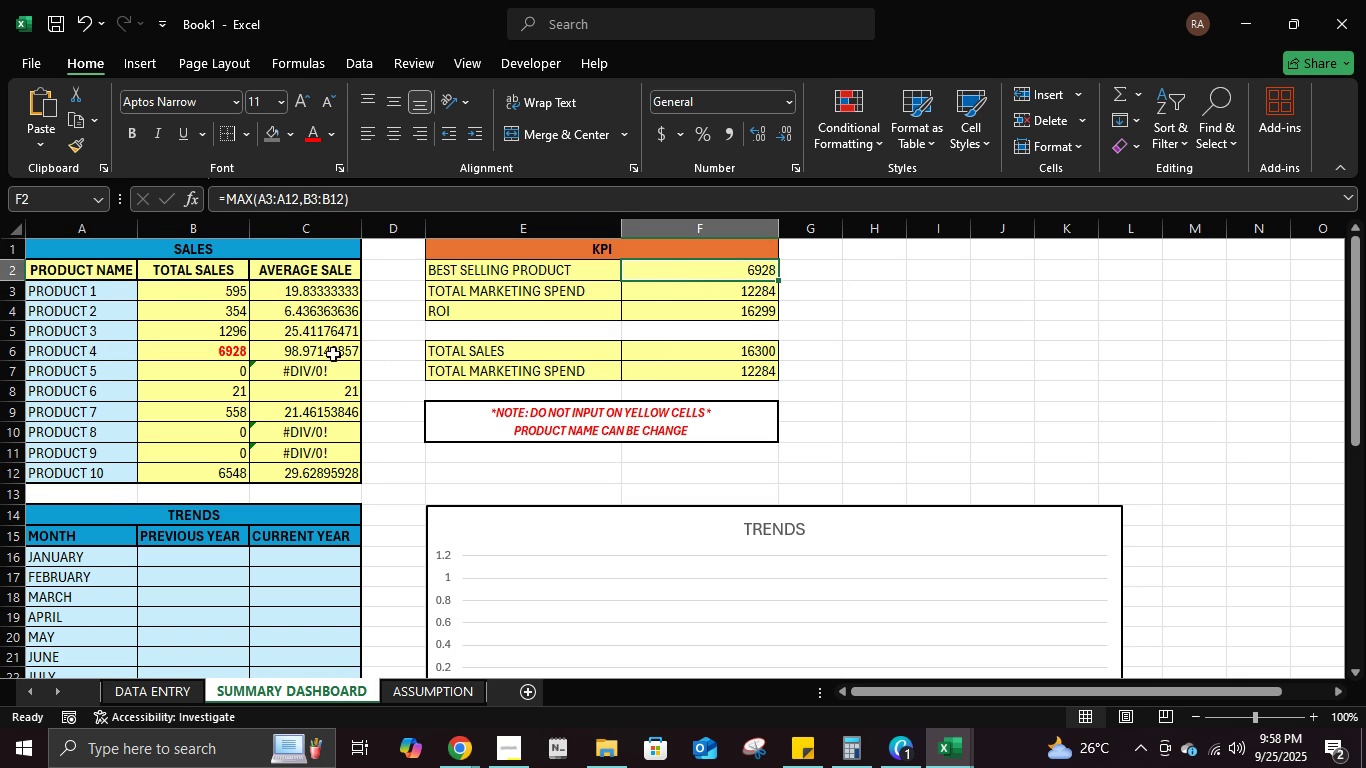 
left_click([288, 134])
 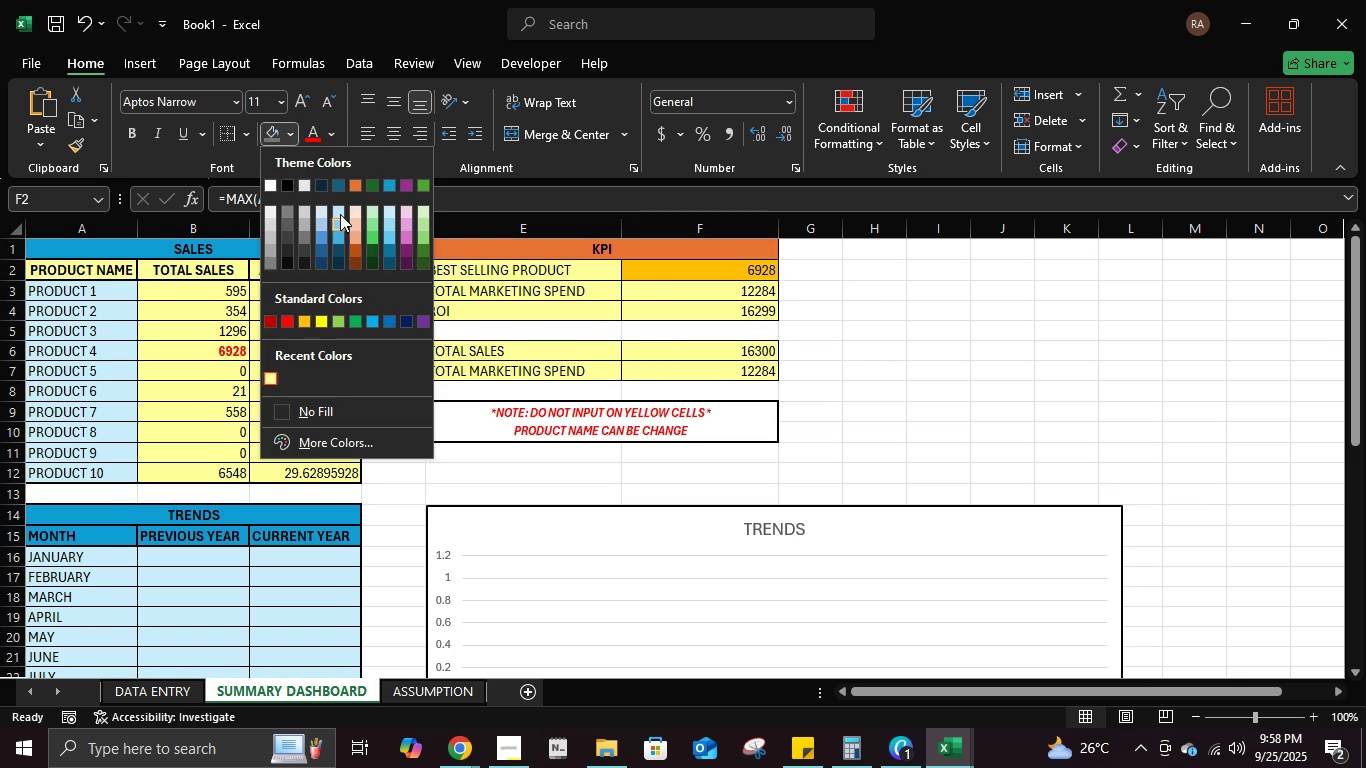 
left_click([339, 208])
 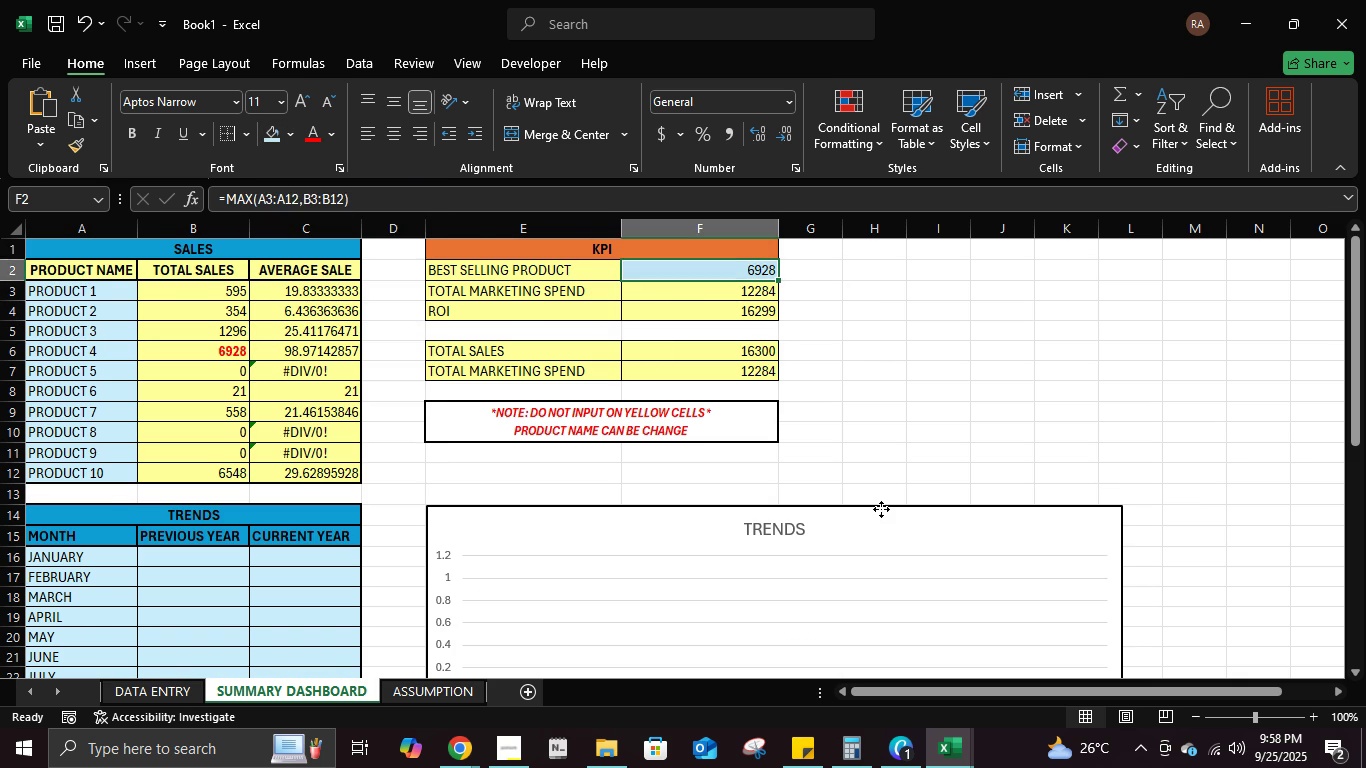 
left_click([881, 509])
 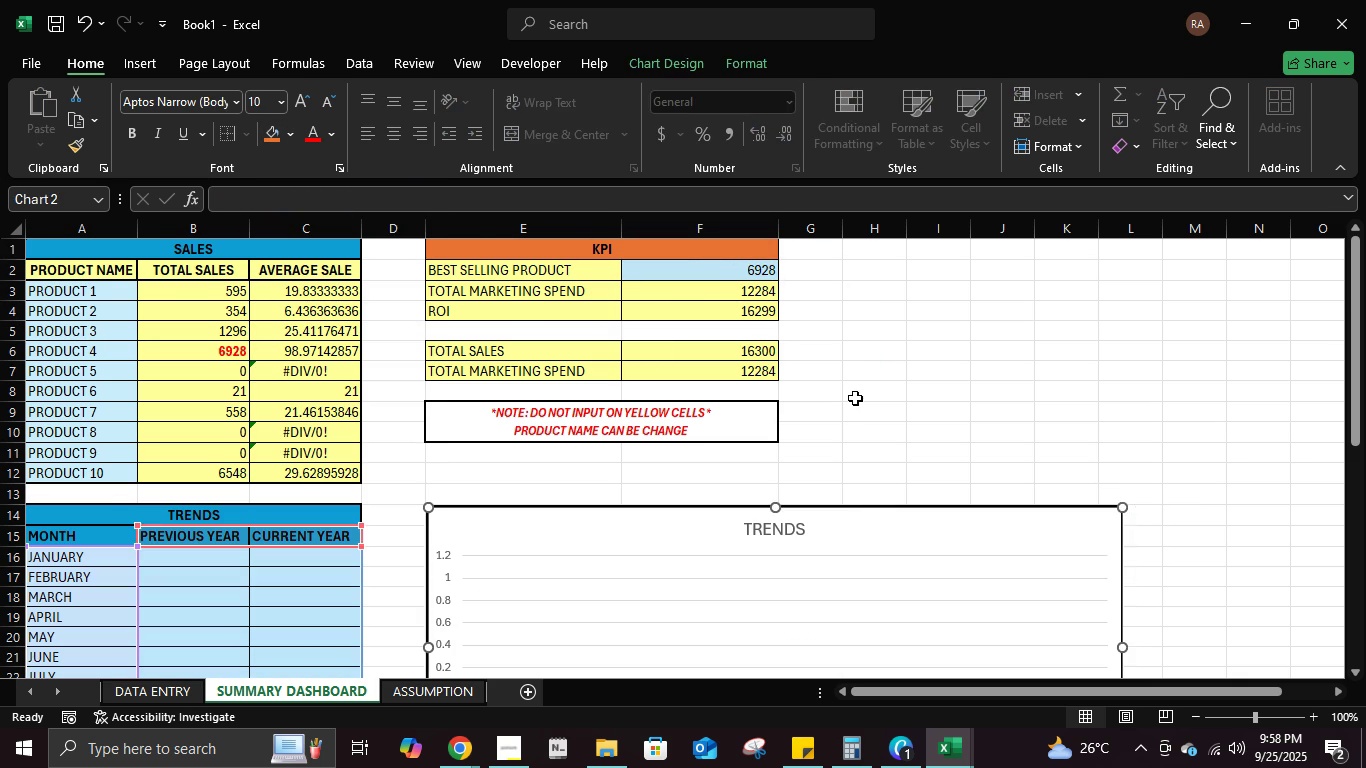 
left_click([855, 398])
 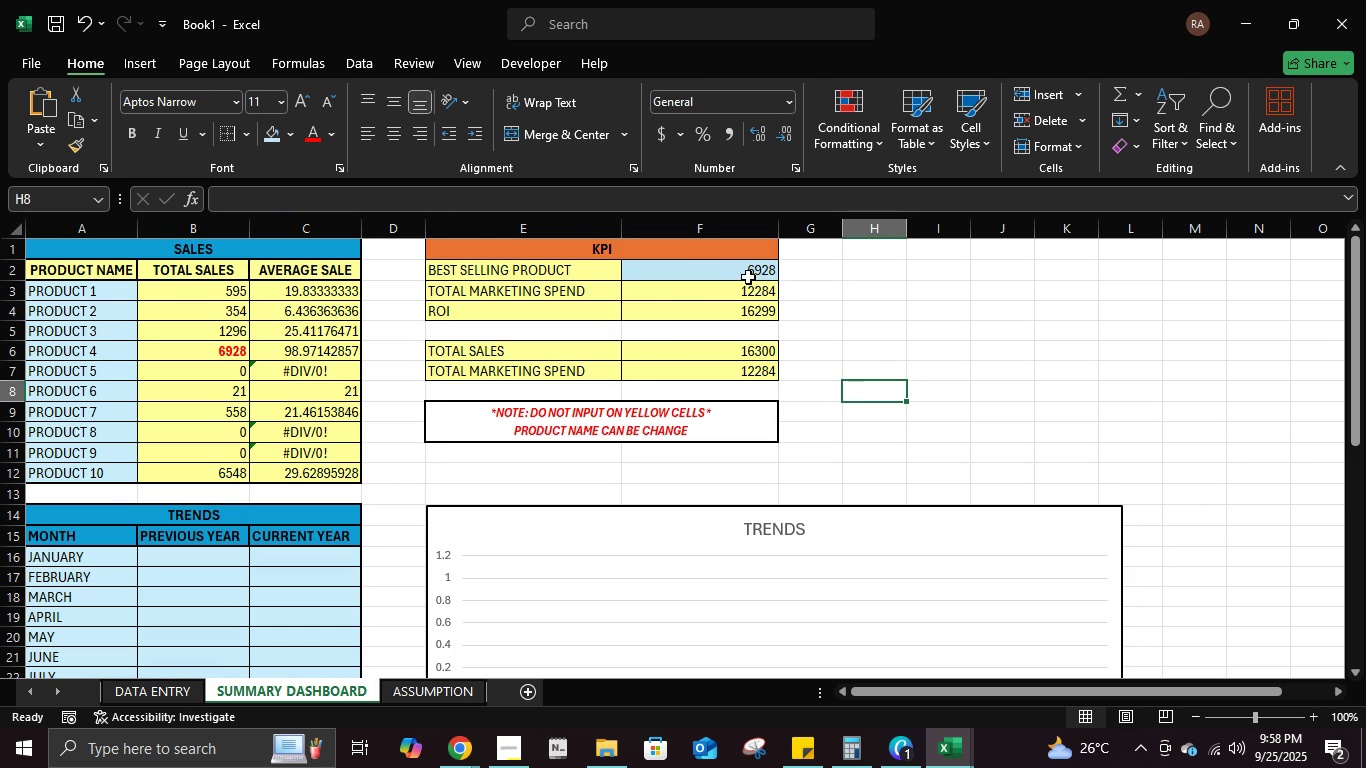 
left_click([748, 275])
 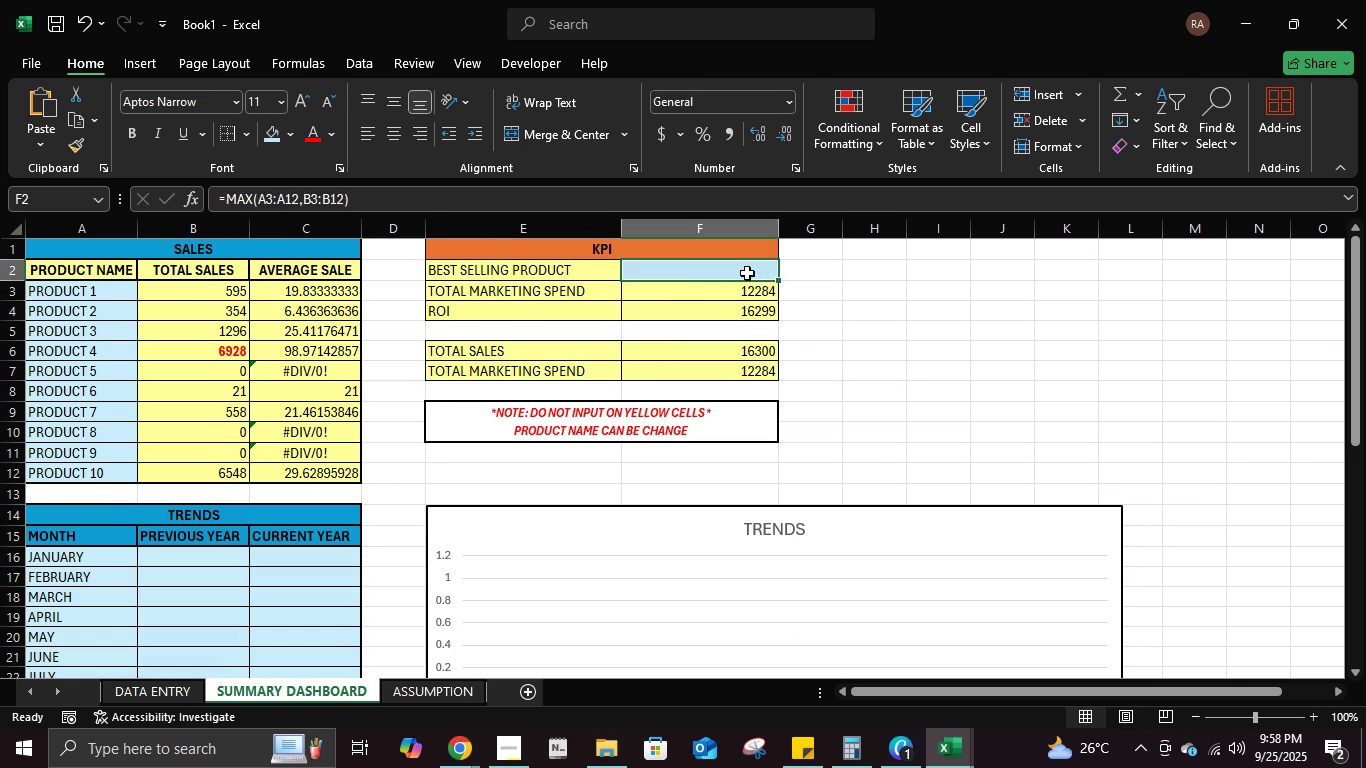 
key(Delete)
 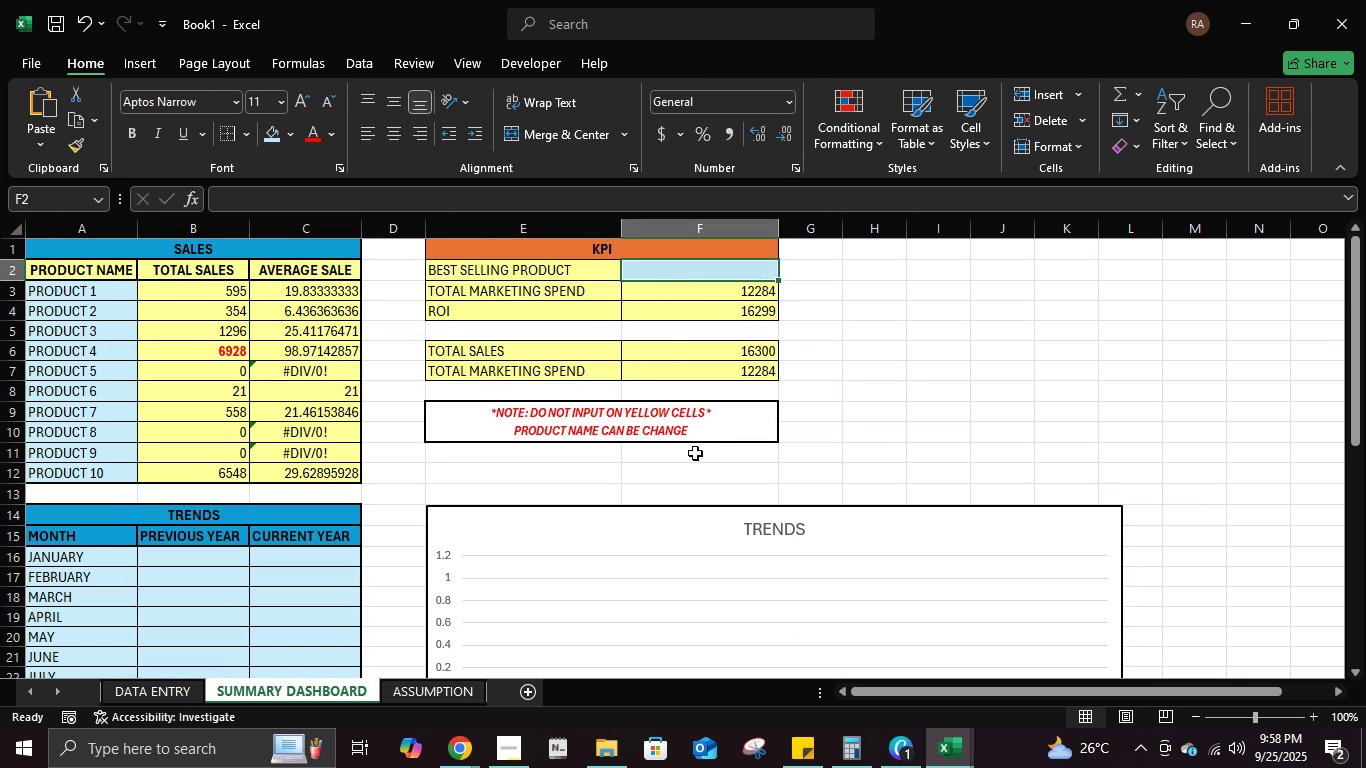 
double_click([704, 428])
 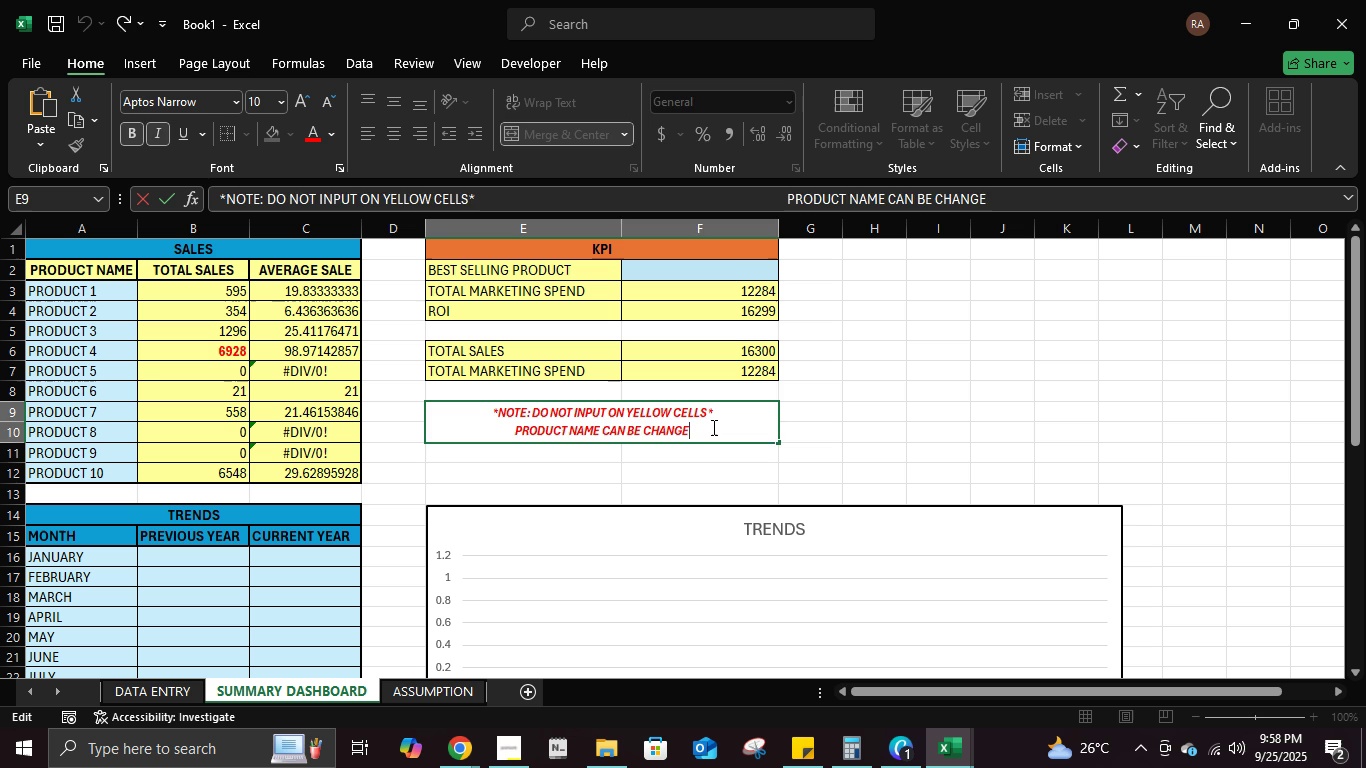 
key(Enter)